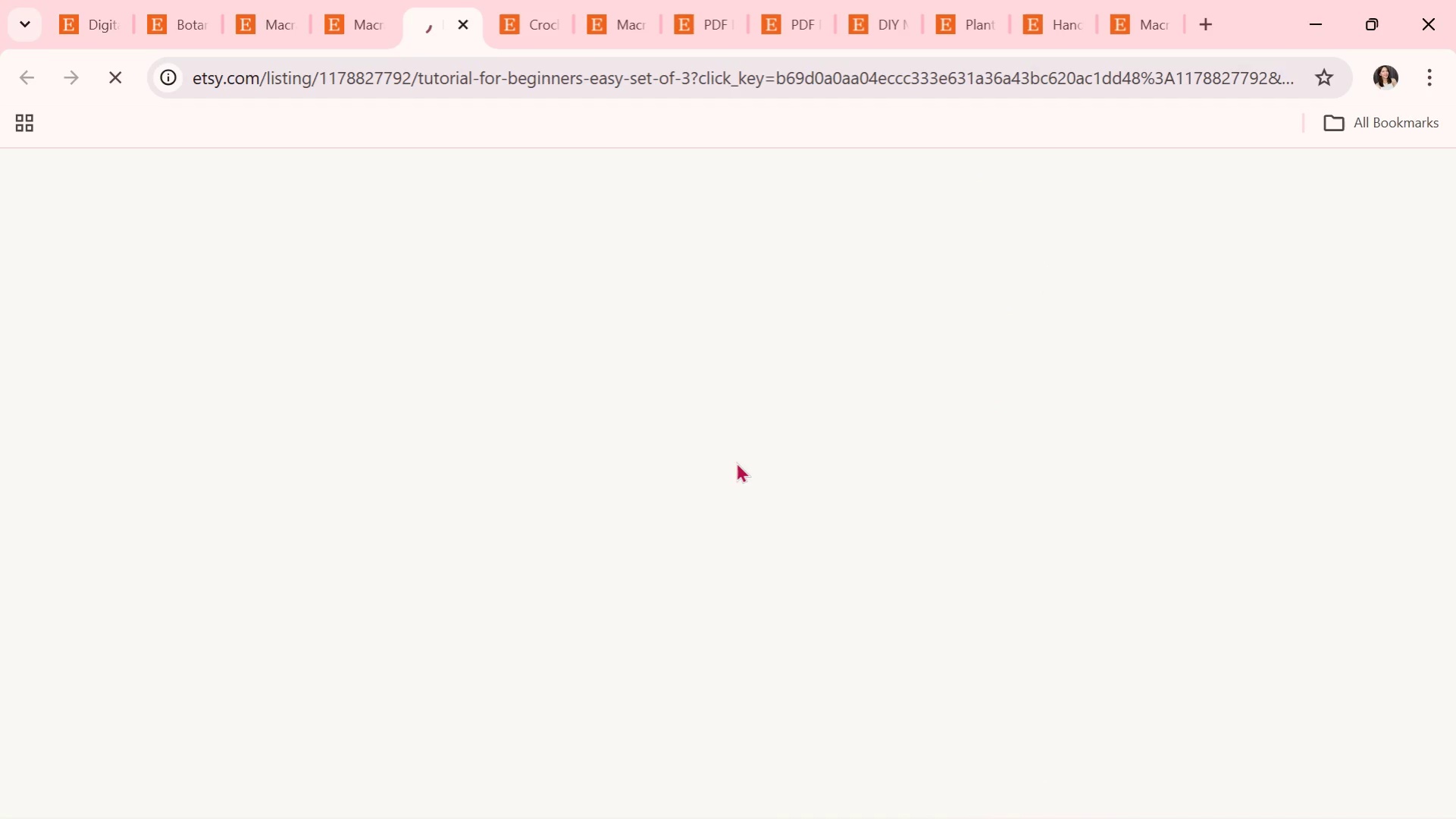 
scroll: coordinate [617, 559], scroll_direction: down, amount: 2.0
 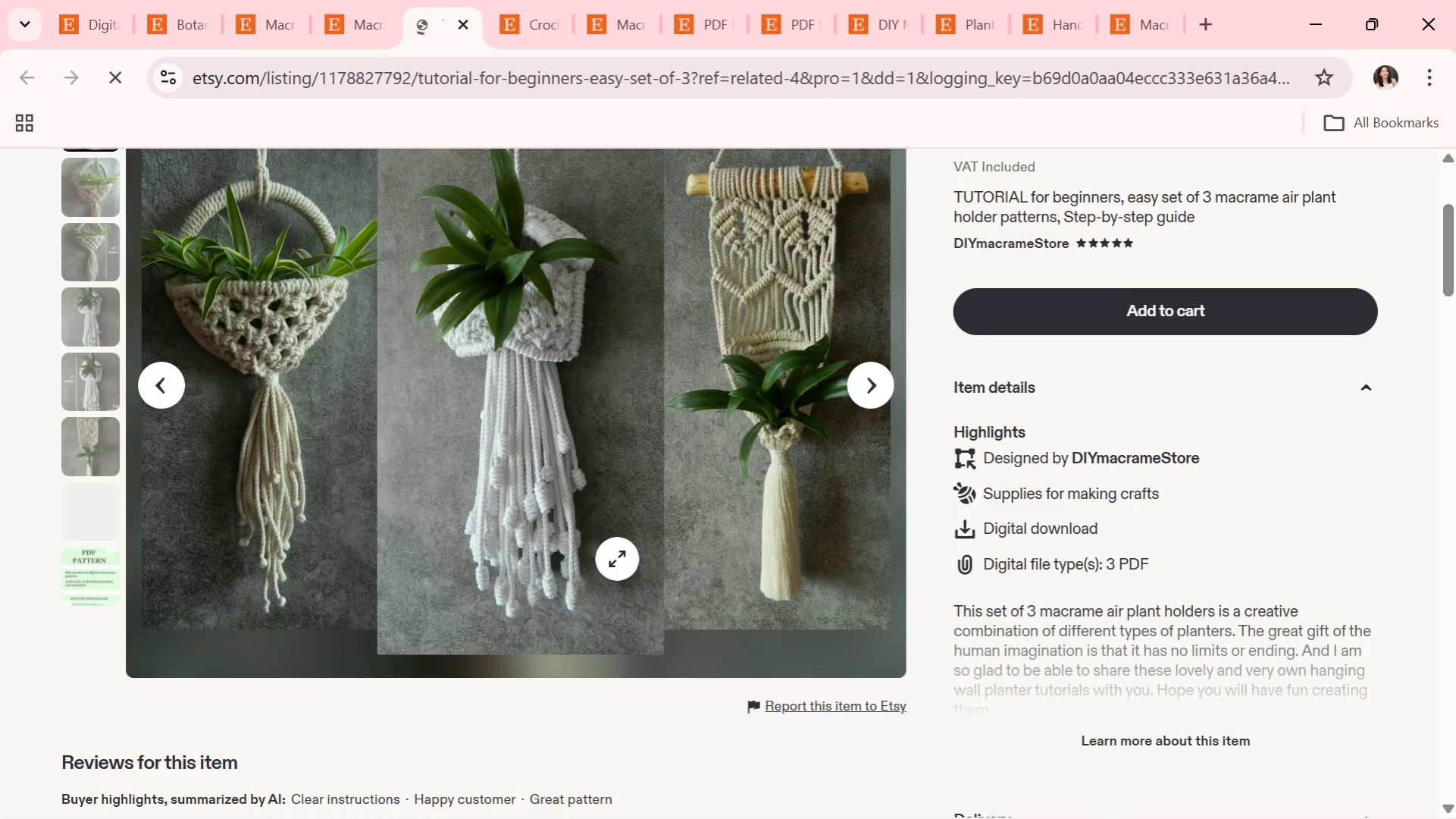 
scroll: coordinate [617, 559], scroll_direction: up, amount: 1.0
 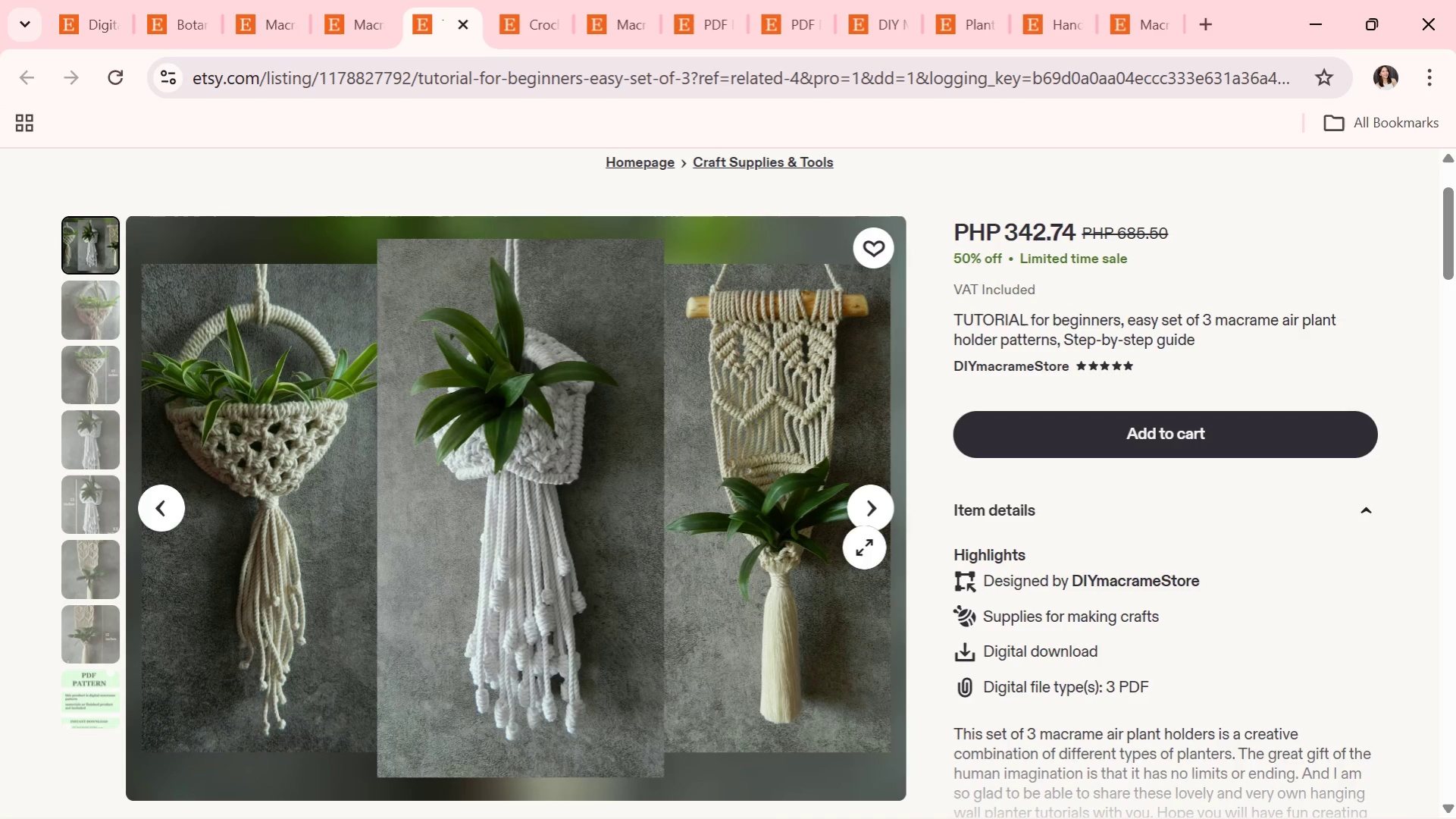 
left_click([881, 511])
 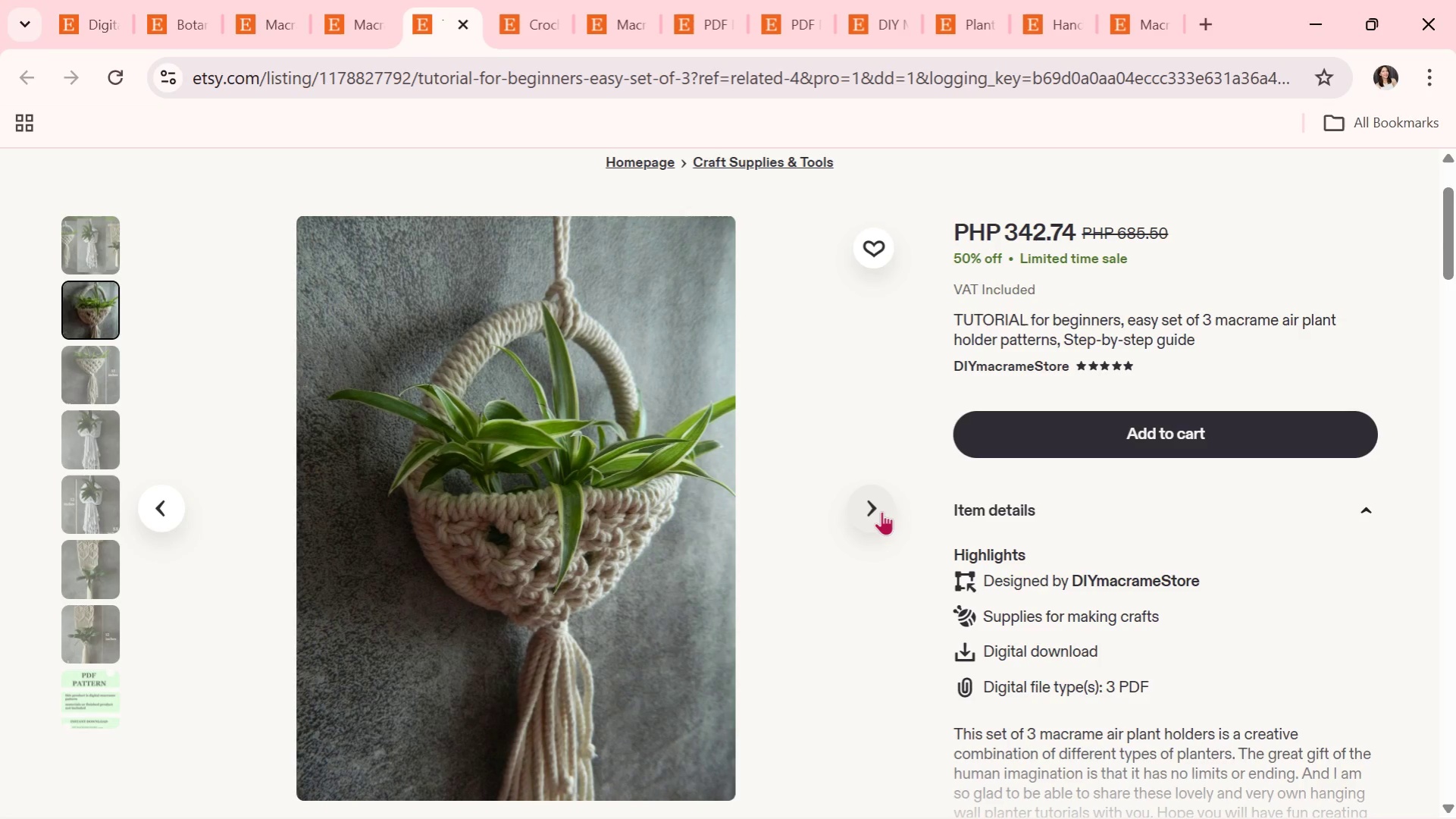 
wait(6.05)
 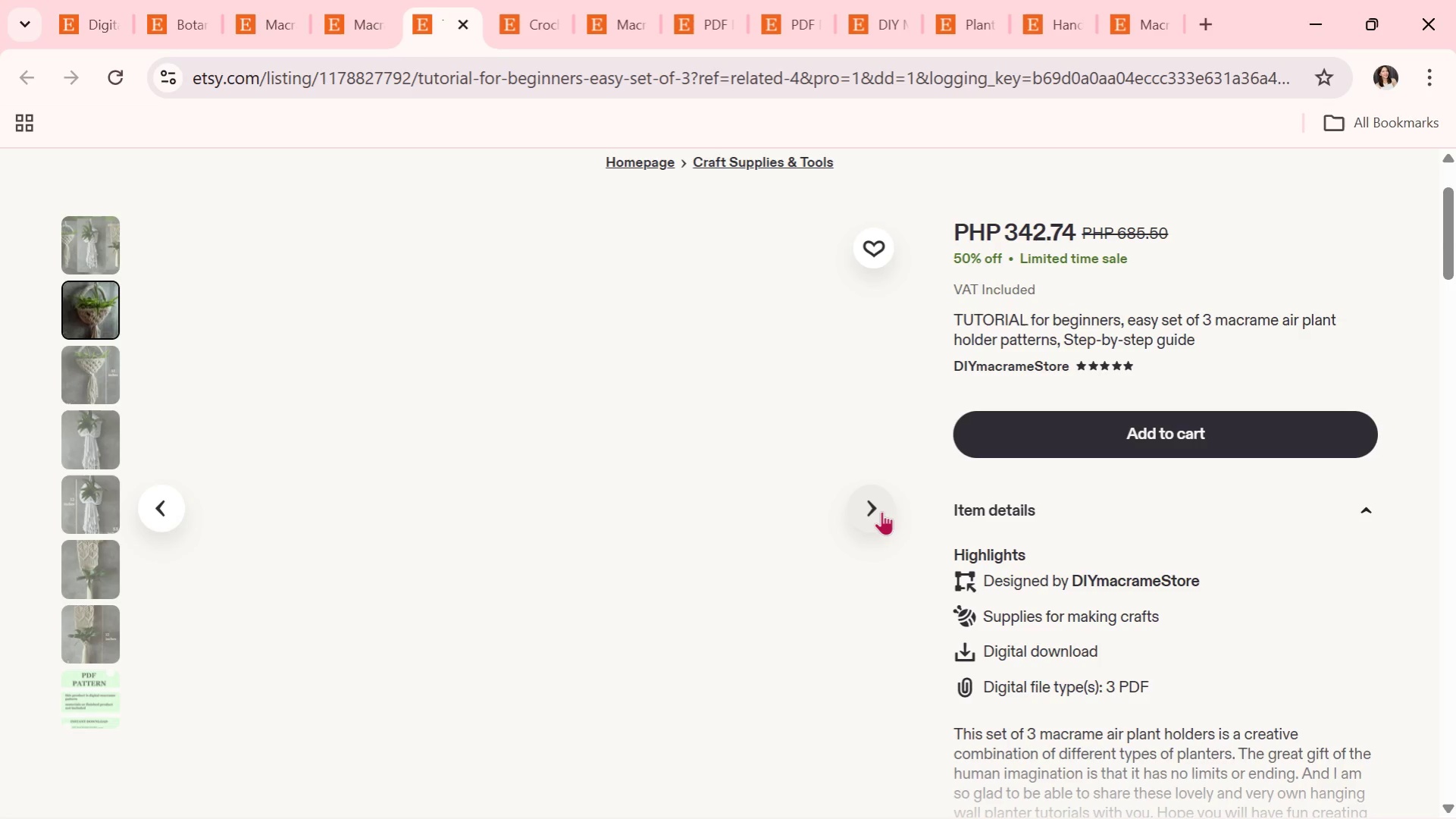 
left_click([881, 511])
 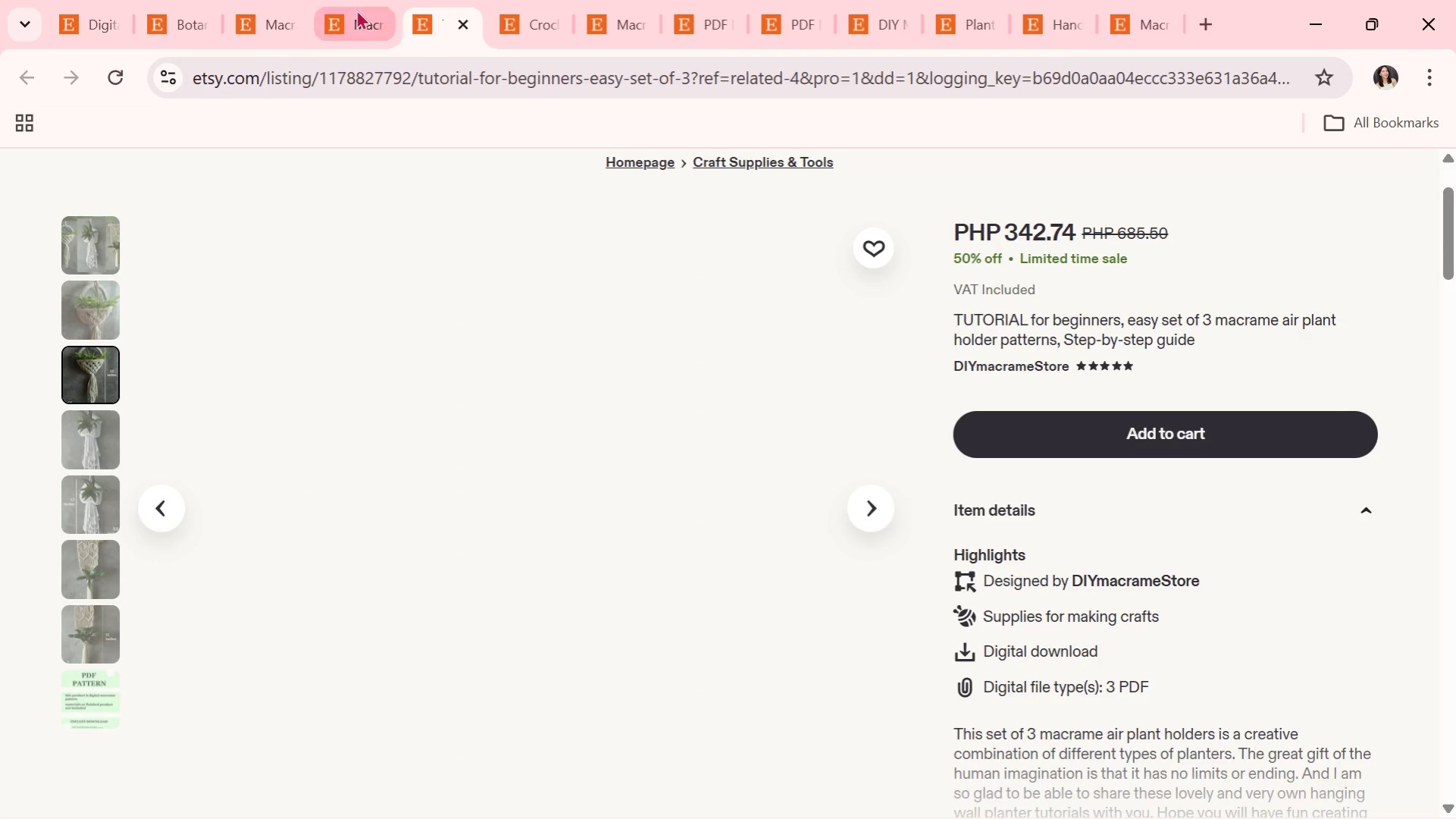 
left_click([462, 29])
 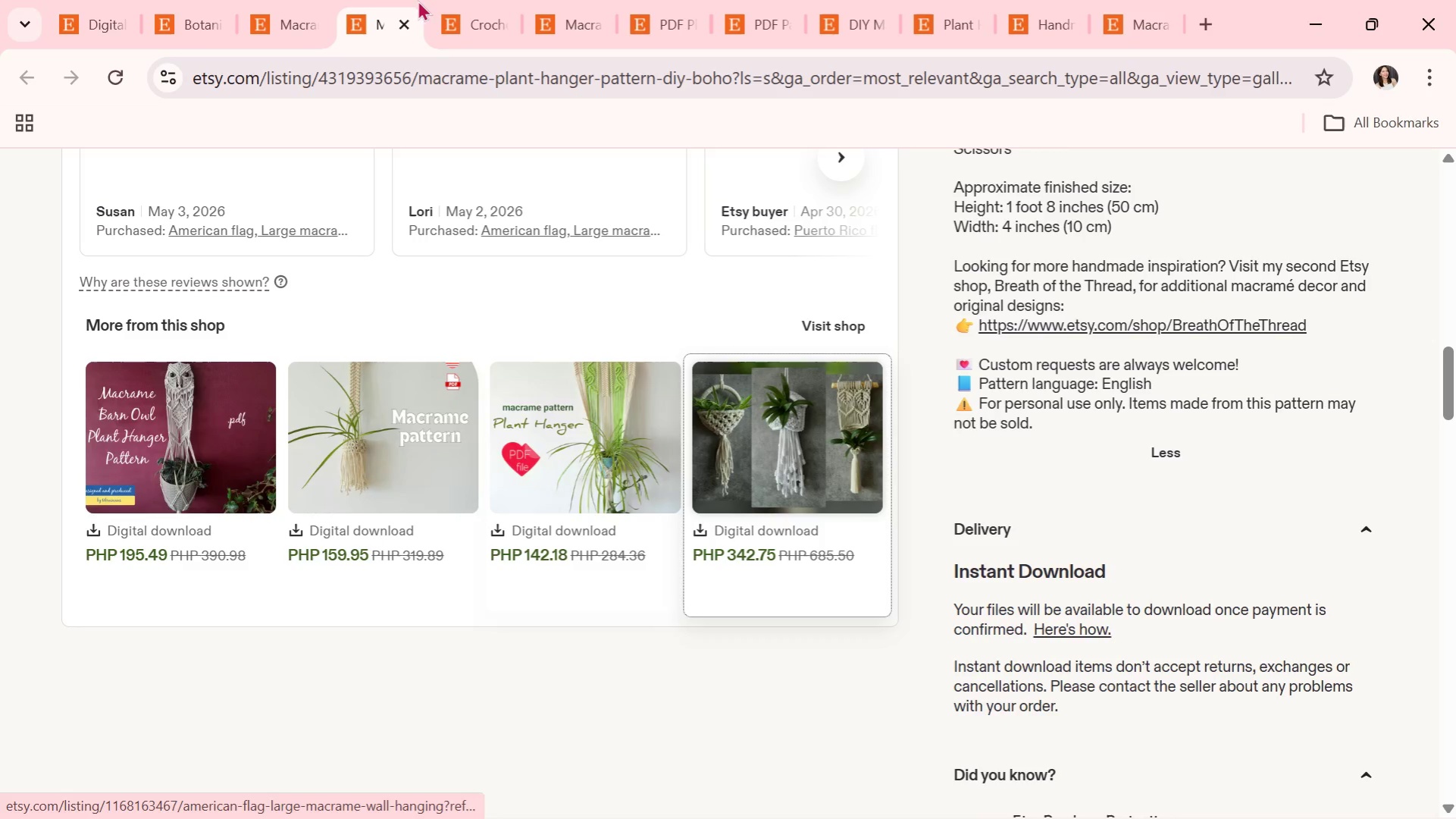 
left_click([277, 0])
 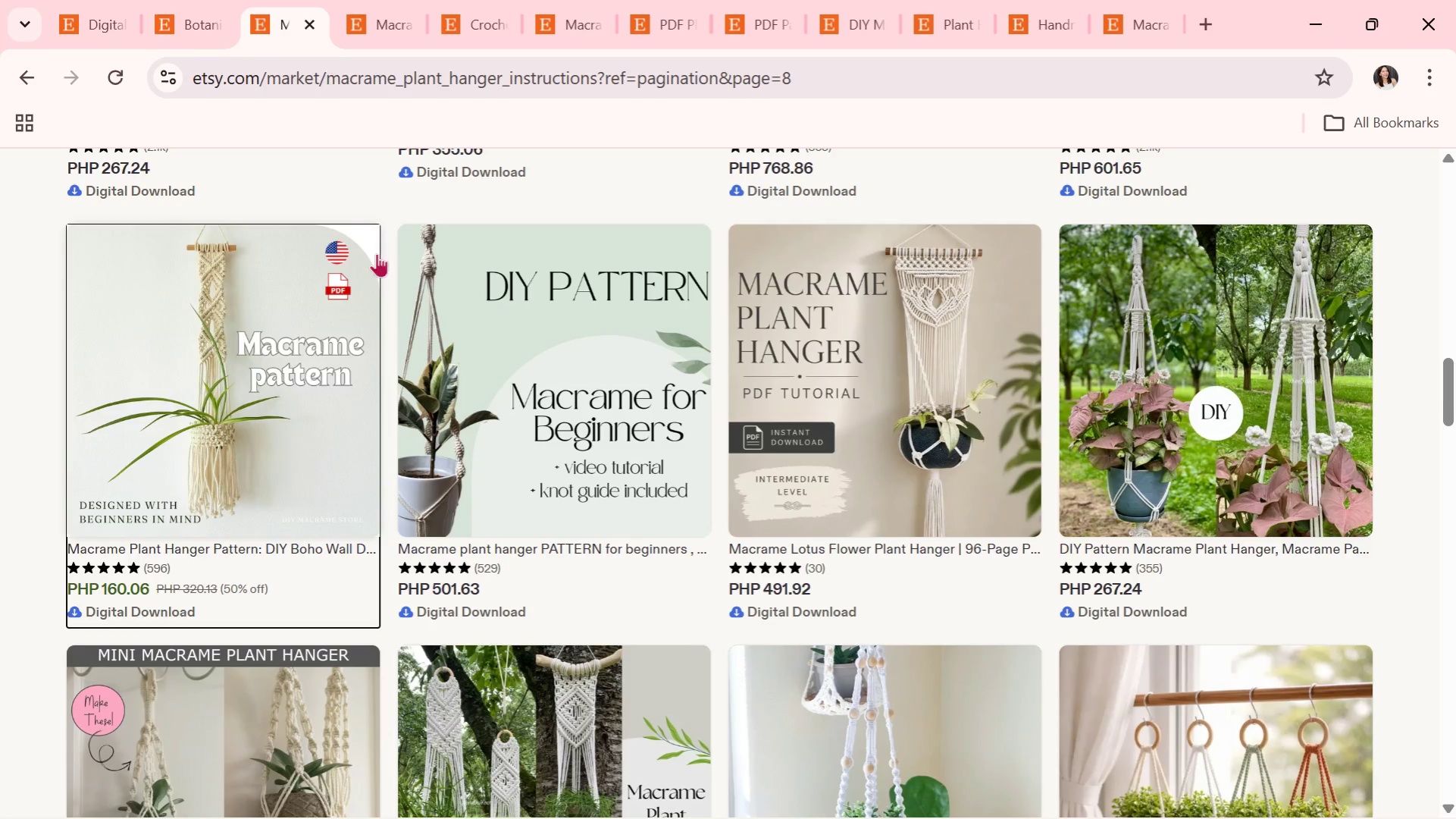 
scroll: coordinate [384, 340], scroll_direction: down, amount: 4.0
 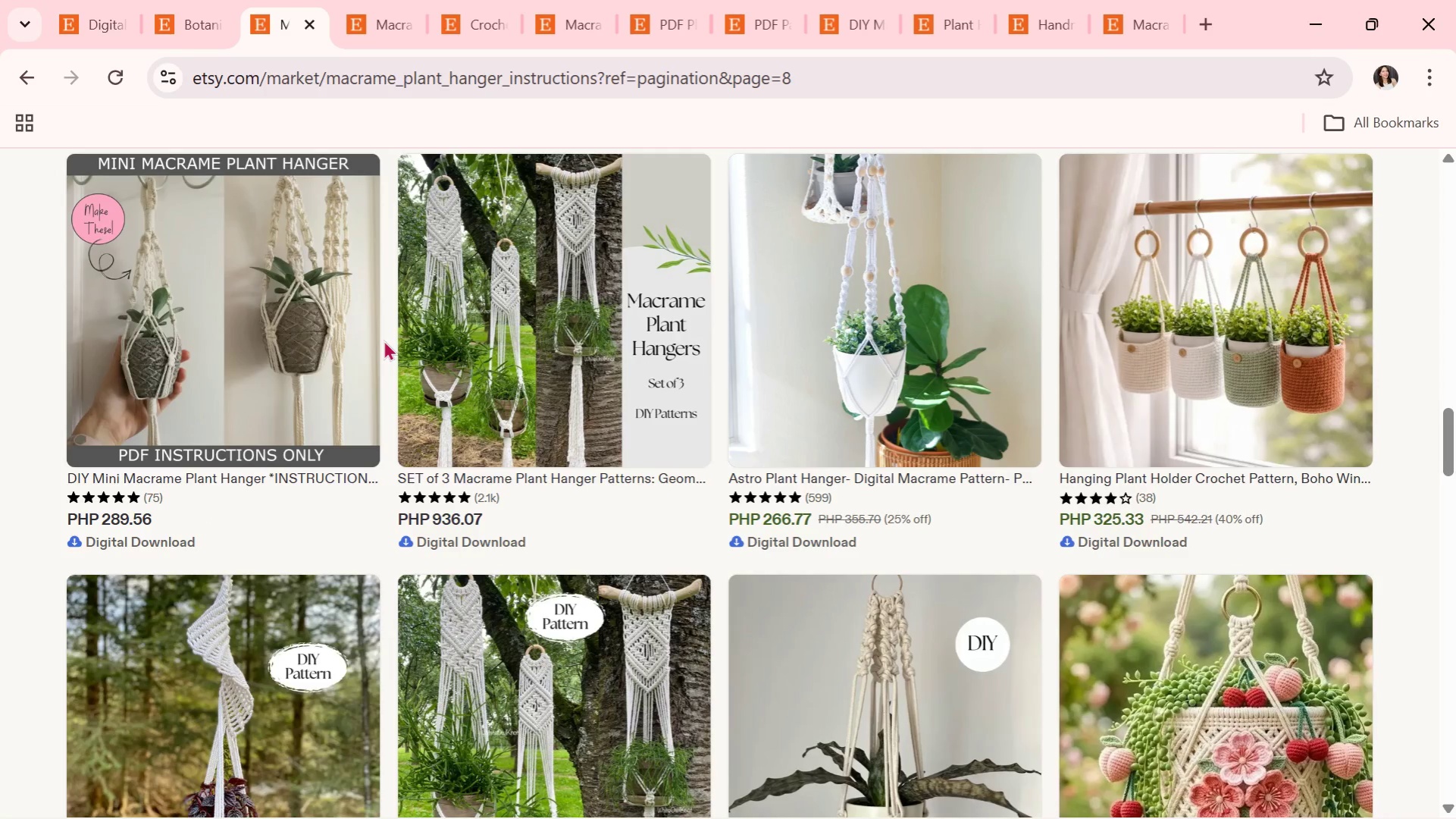 
wait(9.66)
 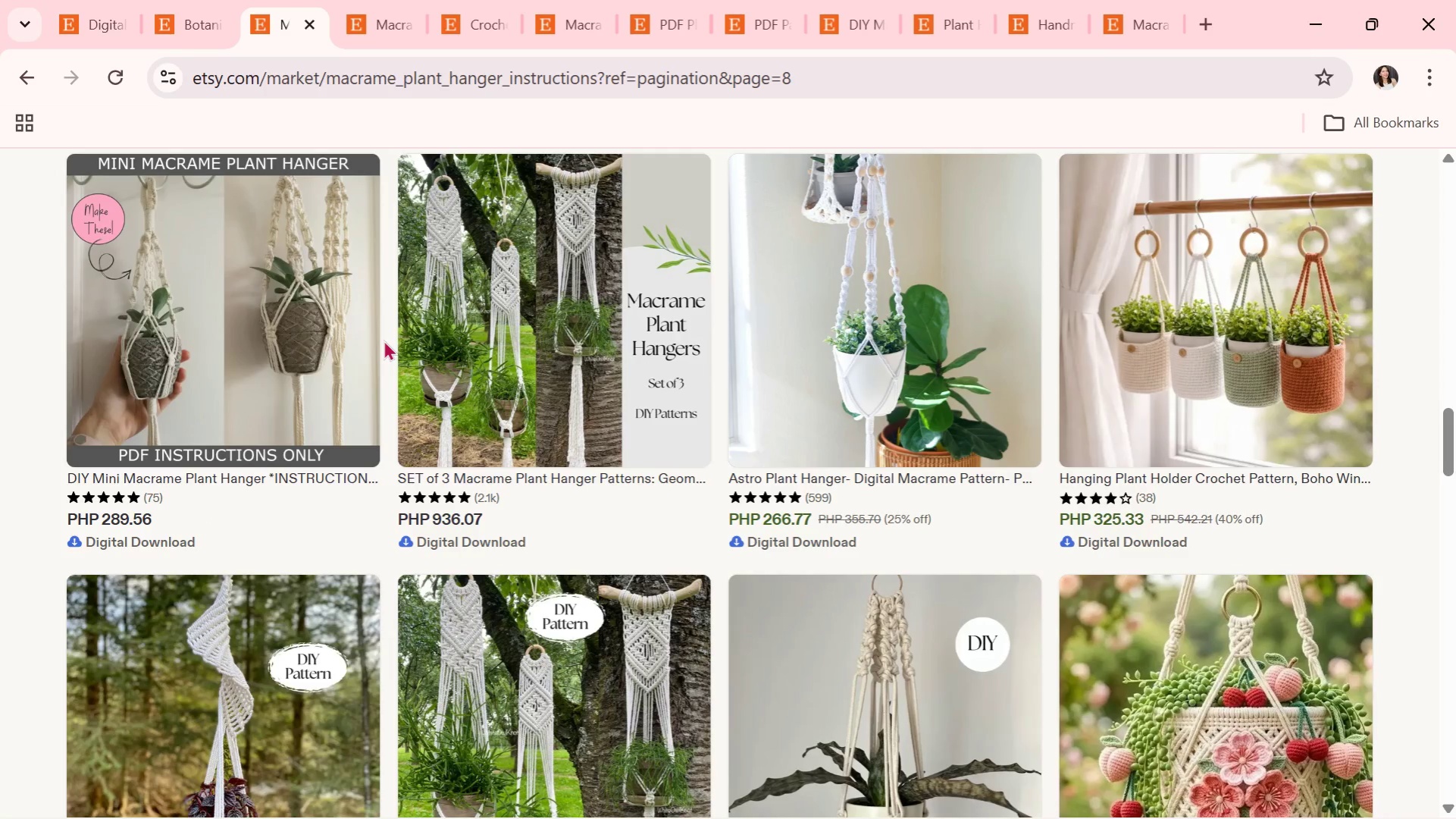 
scroll: coordinate [290, 264], scroll_direction: down, amount: 3.0
 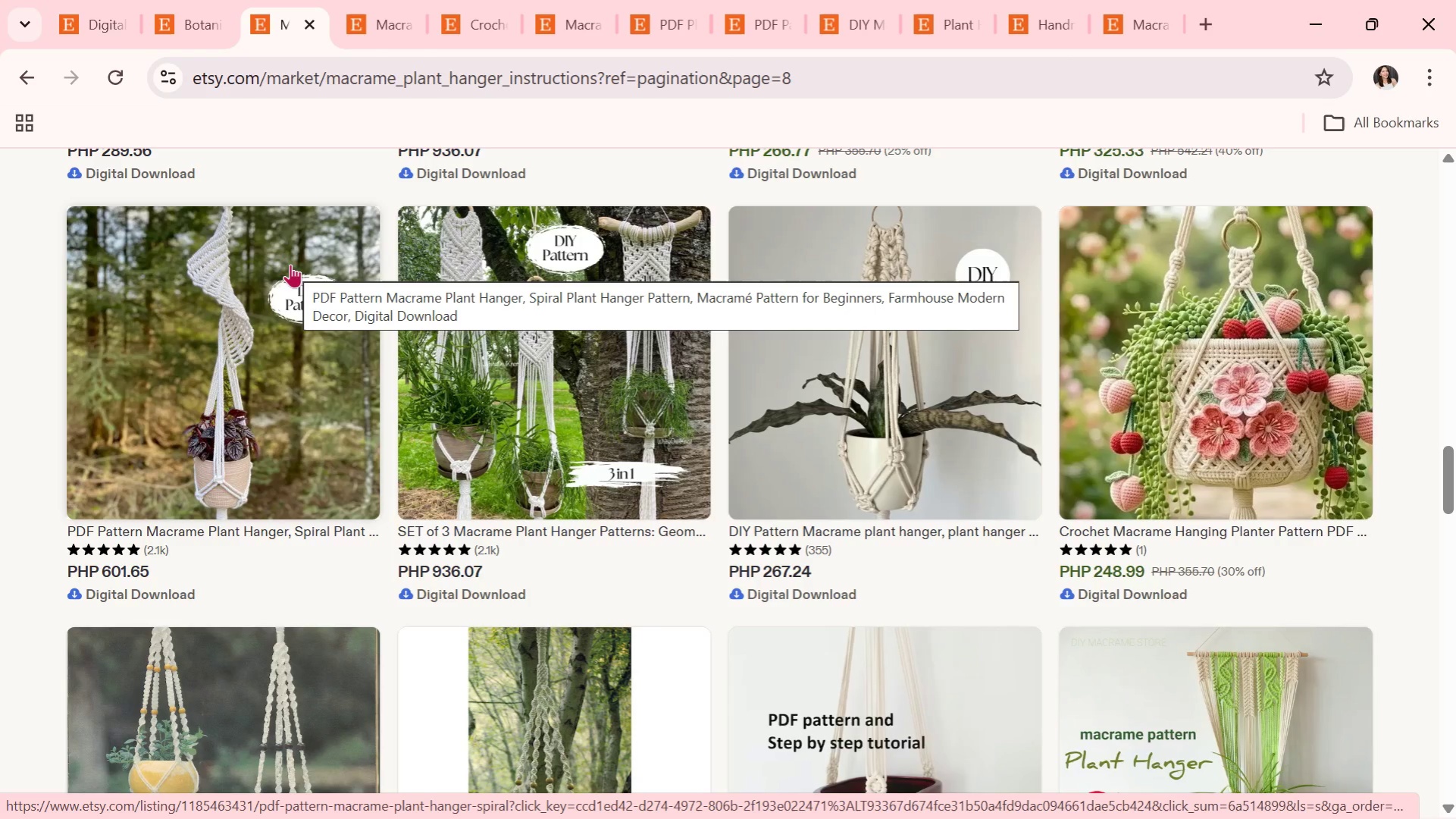 
wait(39.53)
 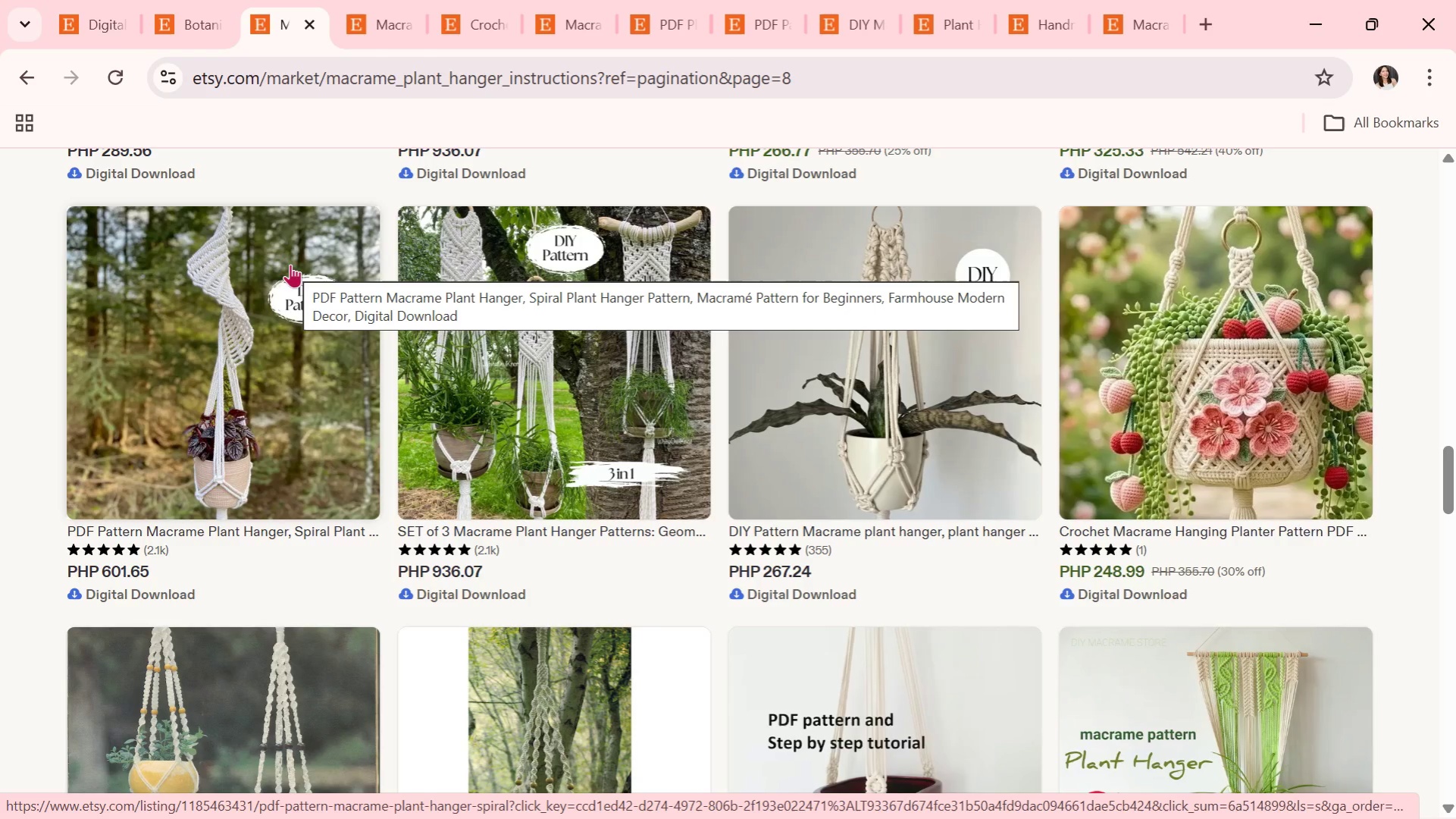 
scroll: coordinate [324, 413], scroll_direction: down, amount: 5.0
 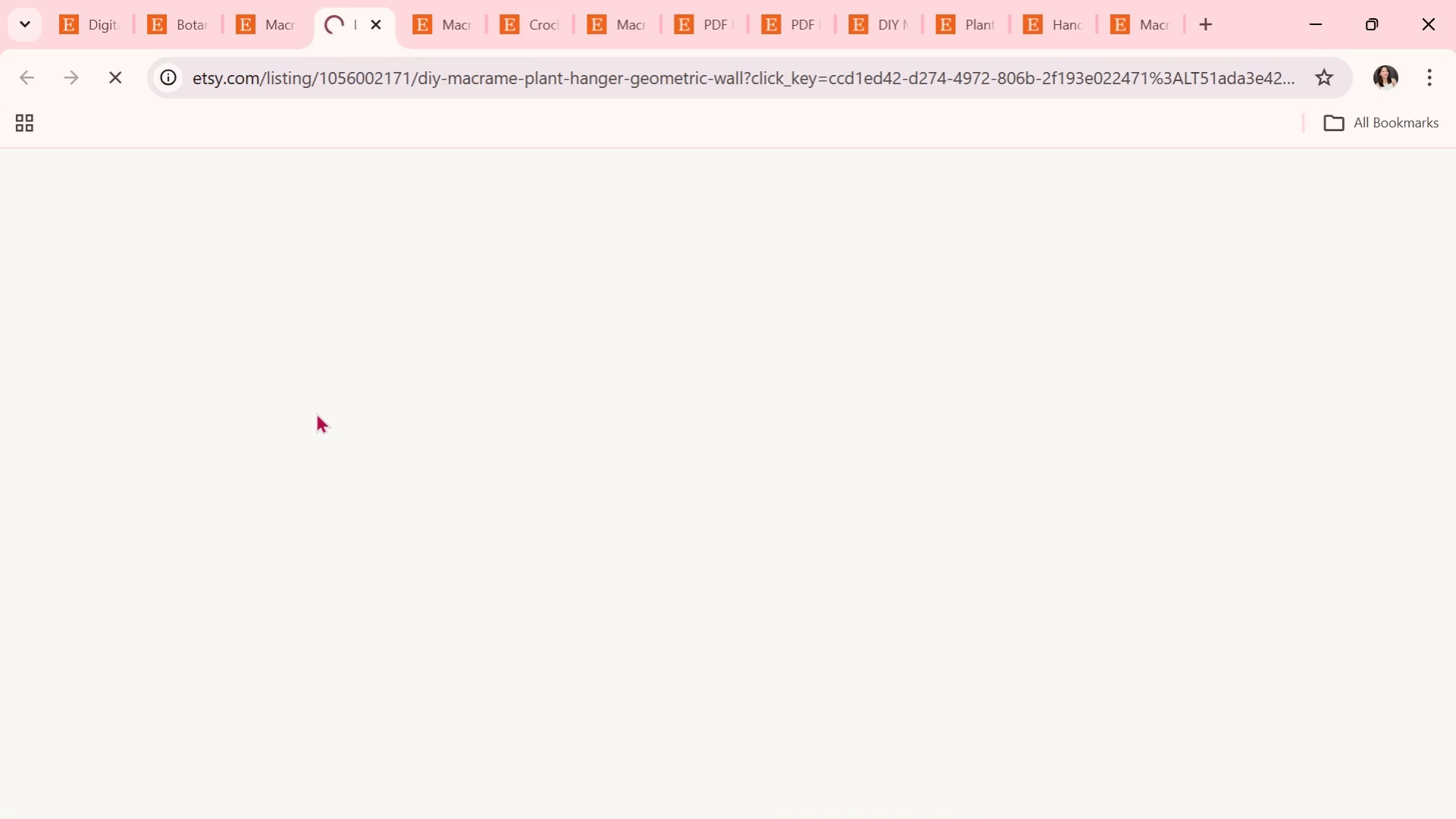 
wait(5.01)
 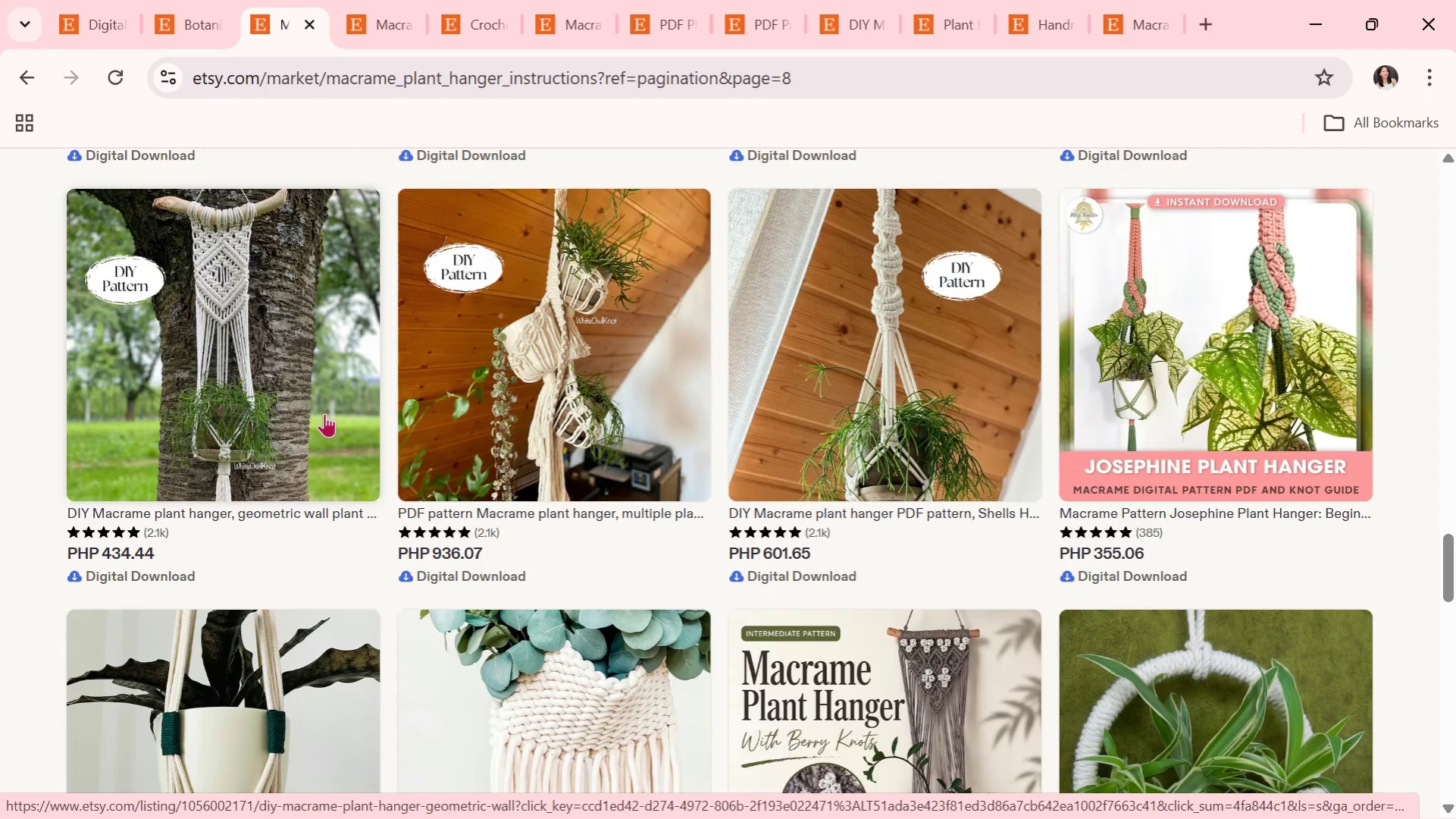 
scroll: coordinate [912, 443], scroll_direction: down, amount: 1.0
 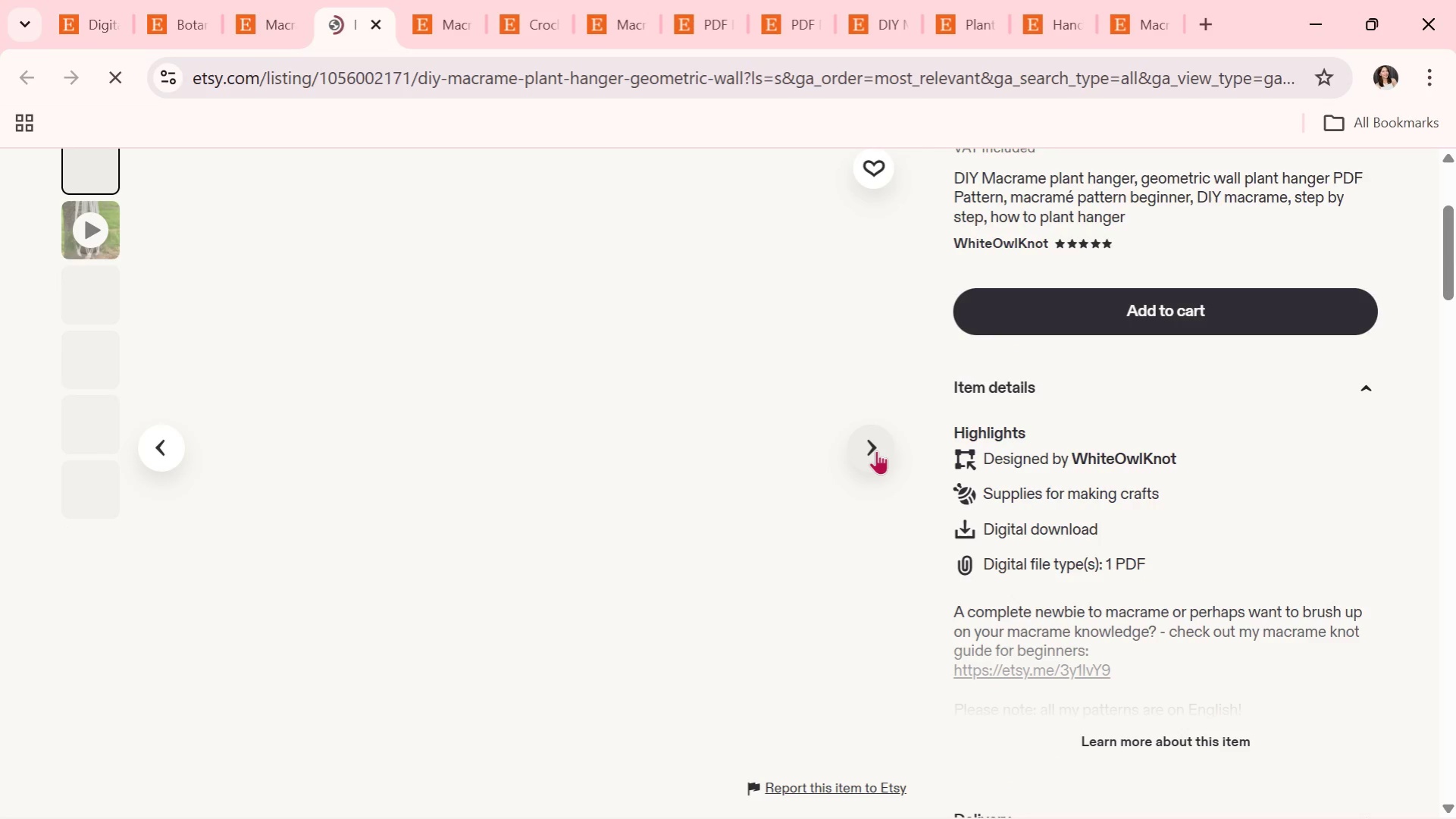 
left_click([876, 450])
 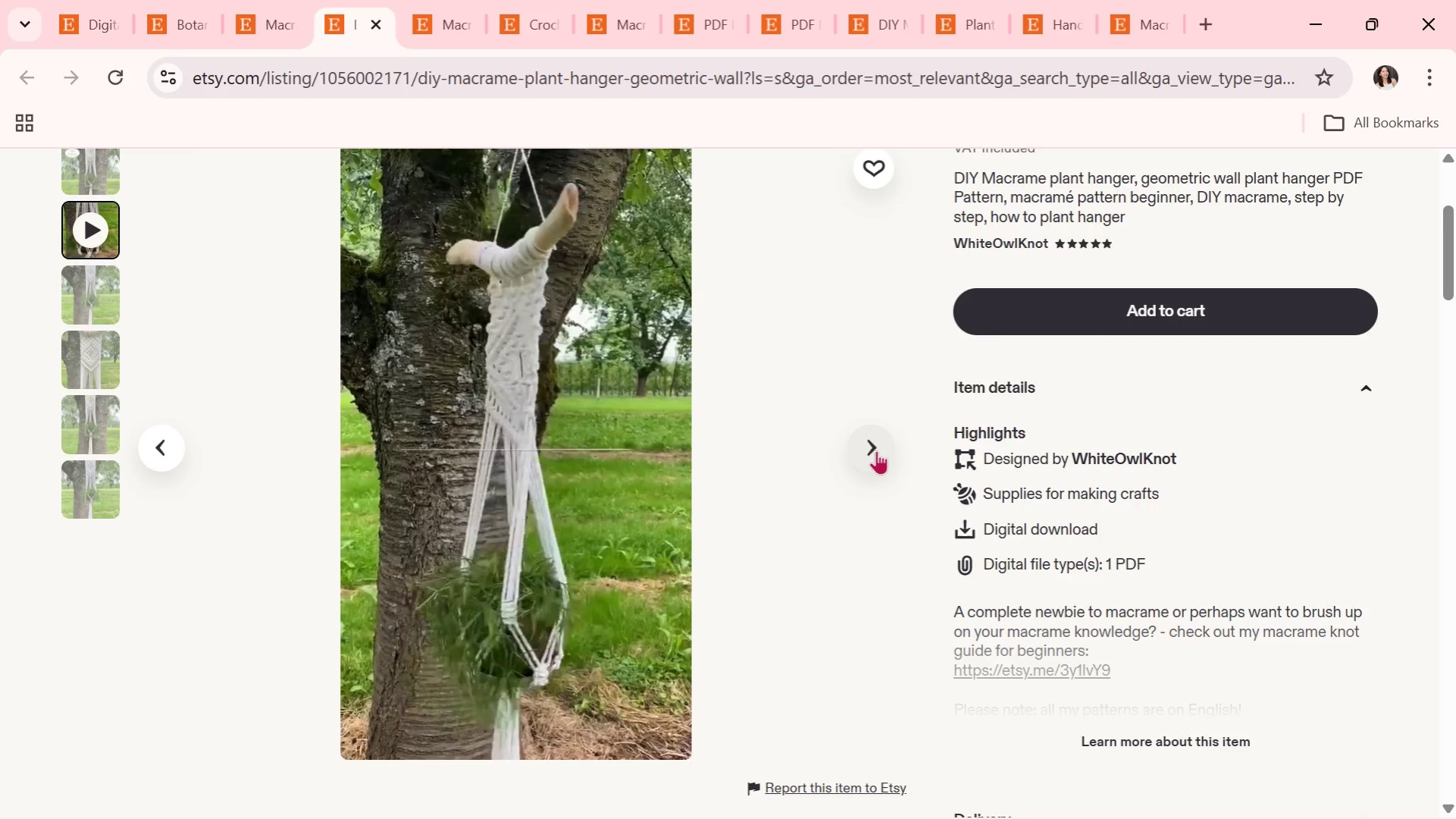 
left_click([876, 450])
 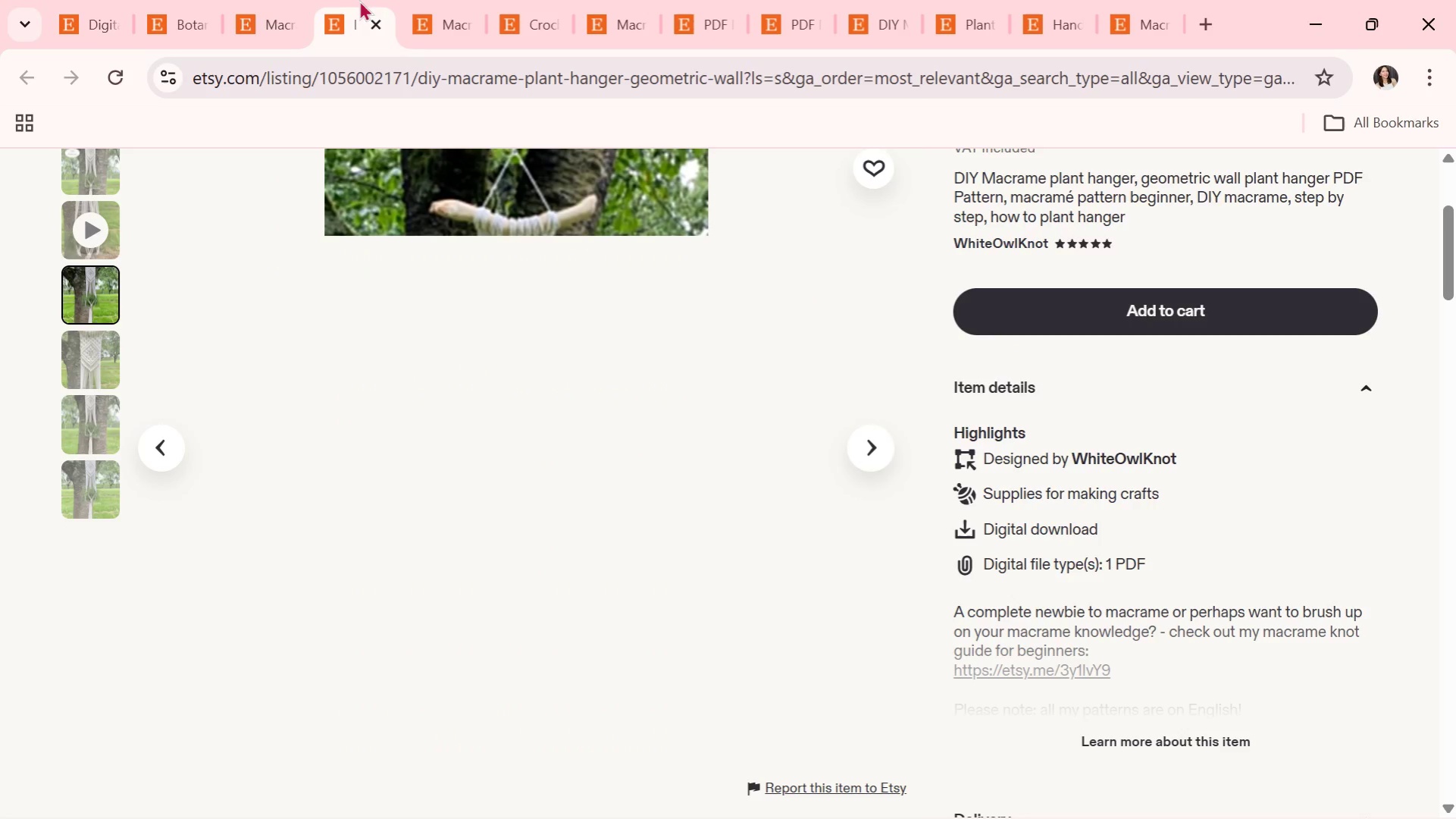 
left_click([367, 17])
 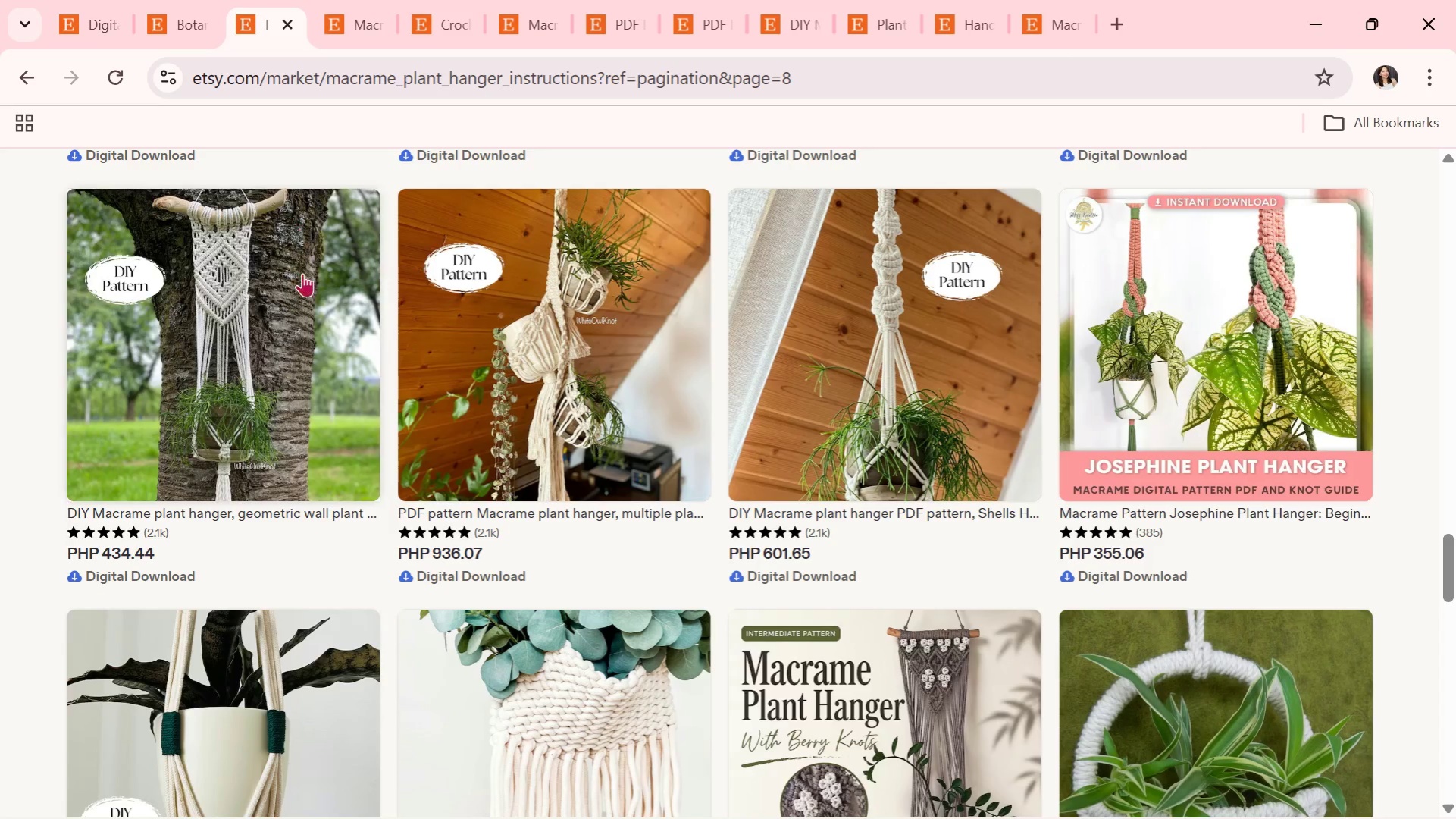 
scroll: coordinate [305, 344], scroll_direction: down, amount: 3.0
 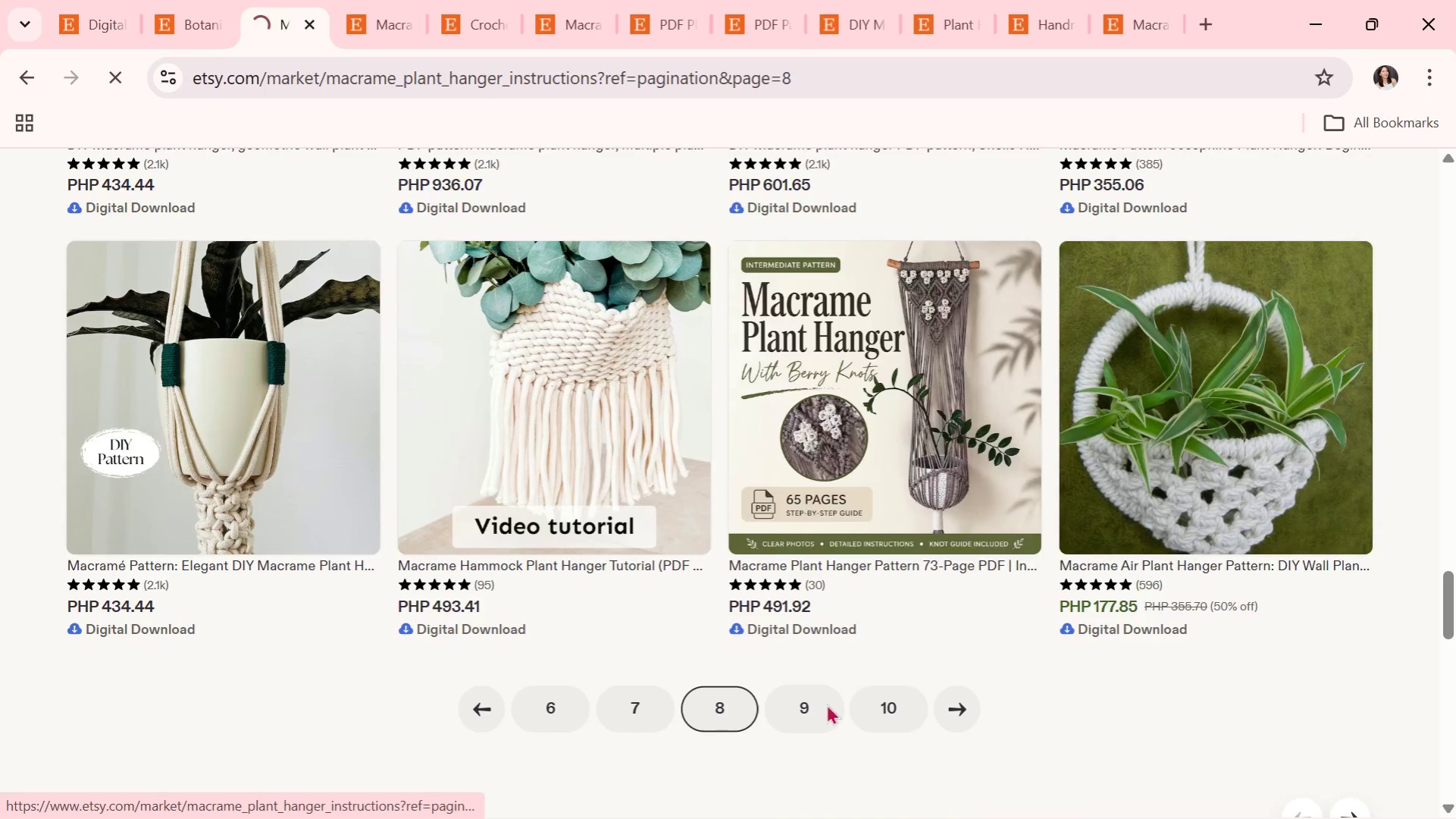 
wait(6.91)
 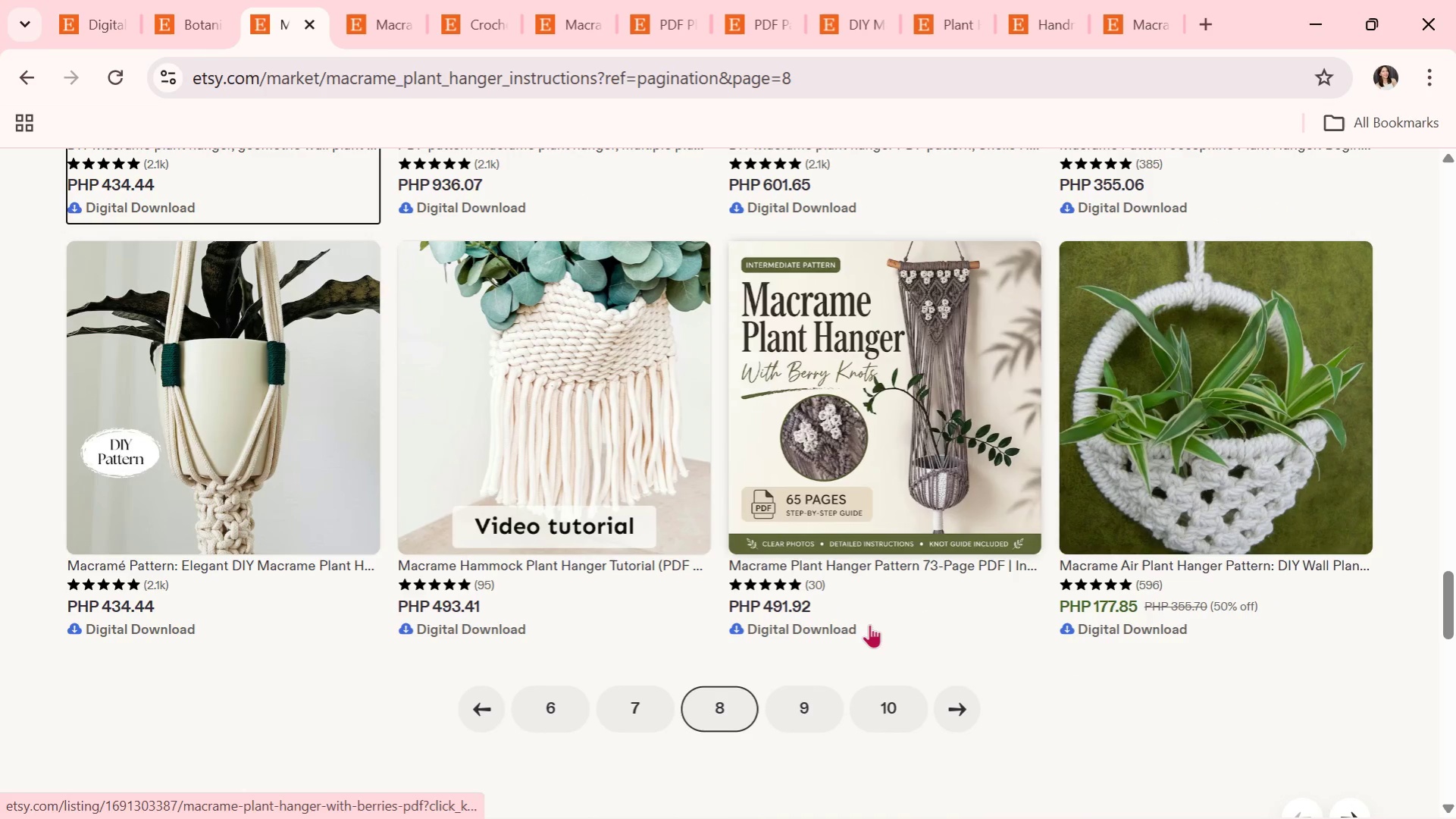 
scroll: coordinate [342, 463], scroll_direction: down, amount: 6.0
 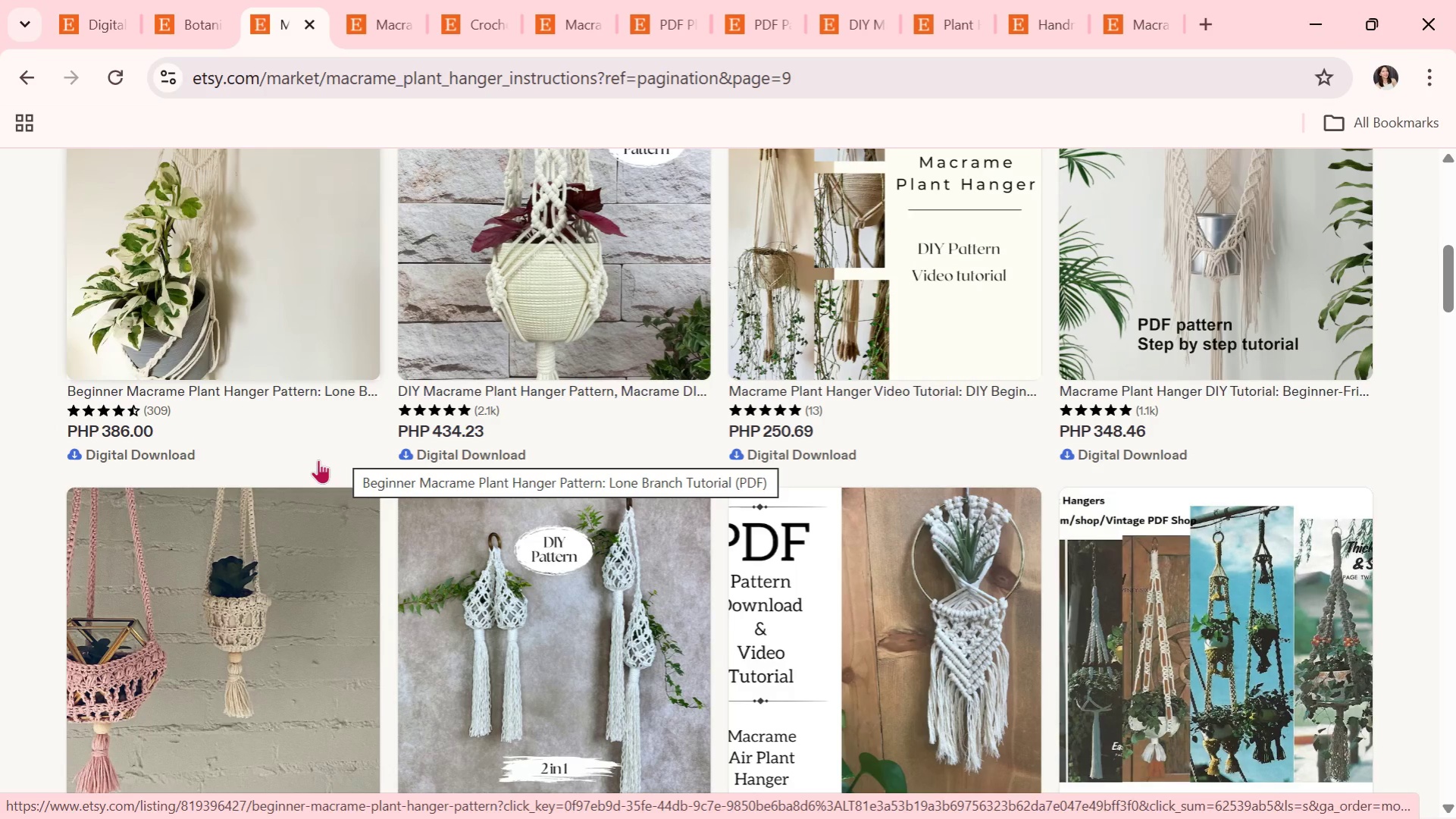 
wait(5.68)
 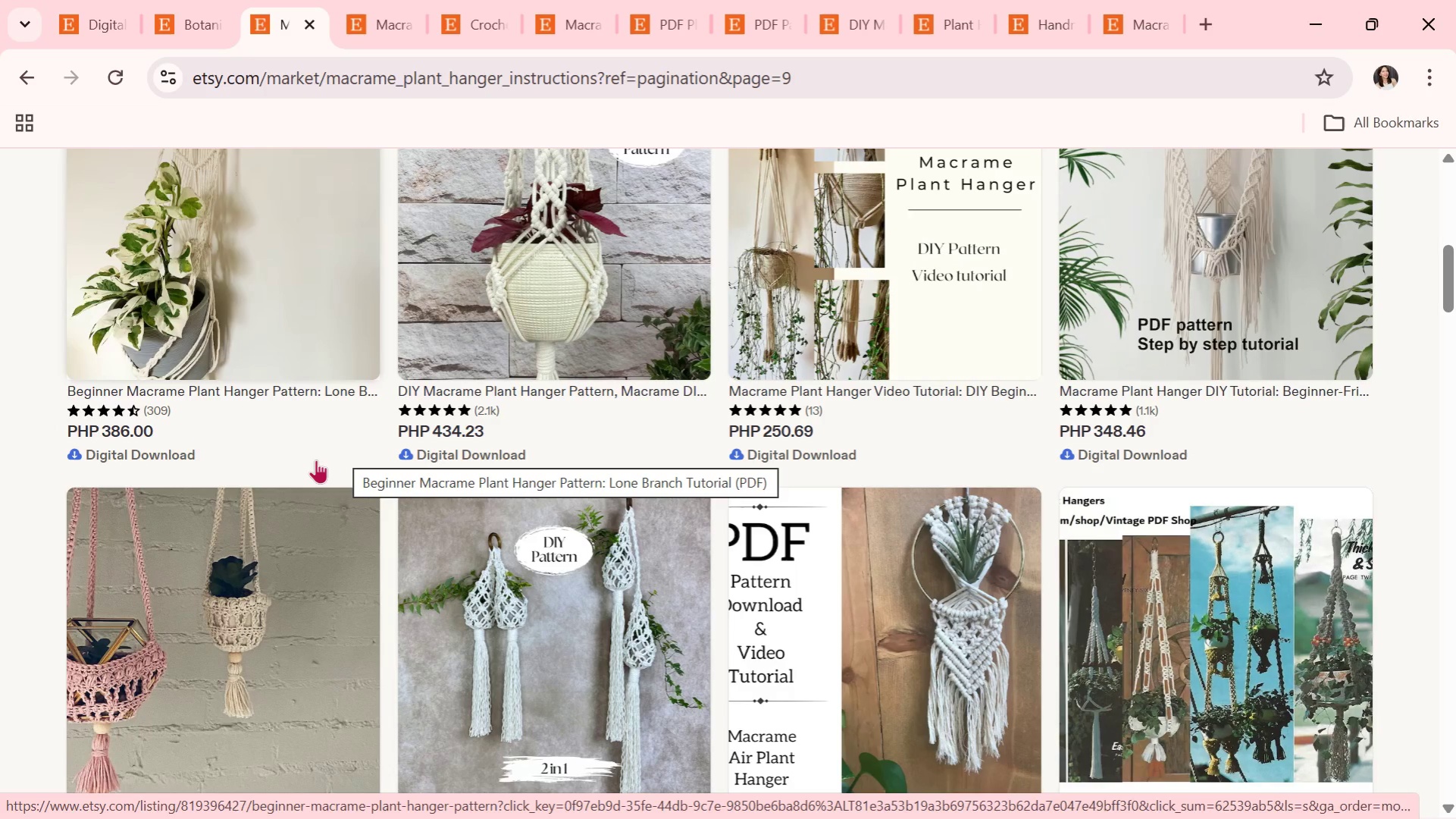 
scroll: coordinate [180, 448], scroll_direction: down, amount: 6.0
 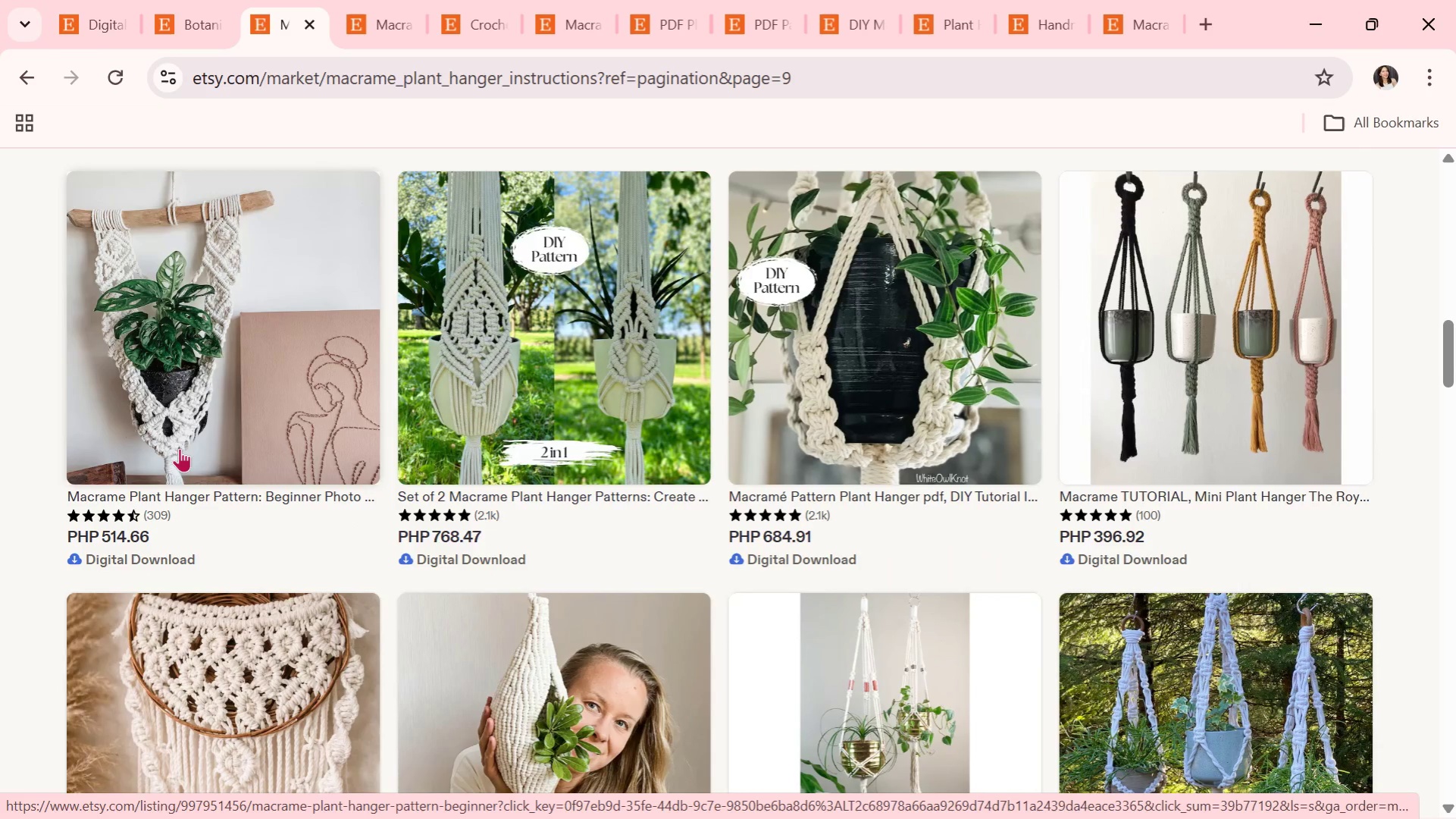 
scroll: coordinate [180, 448], scroll_direction: down, amount: 3.0
 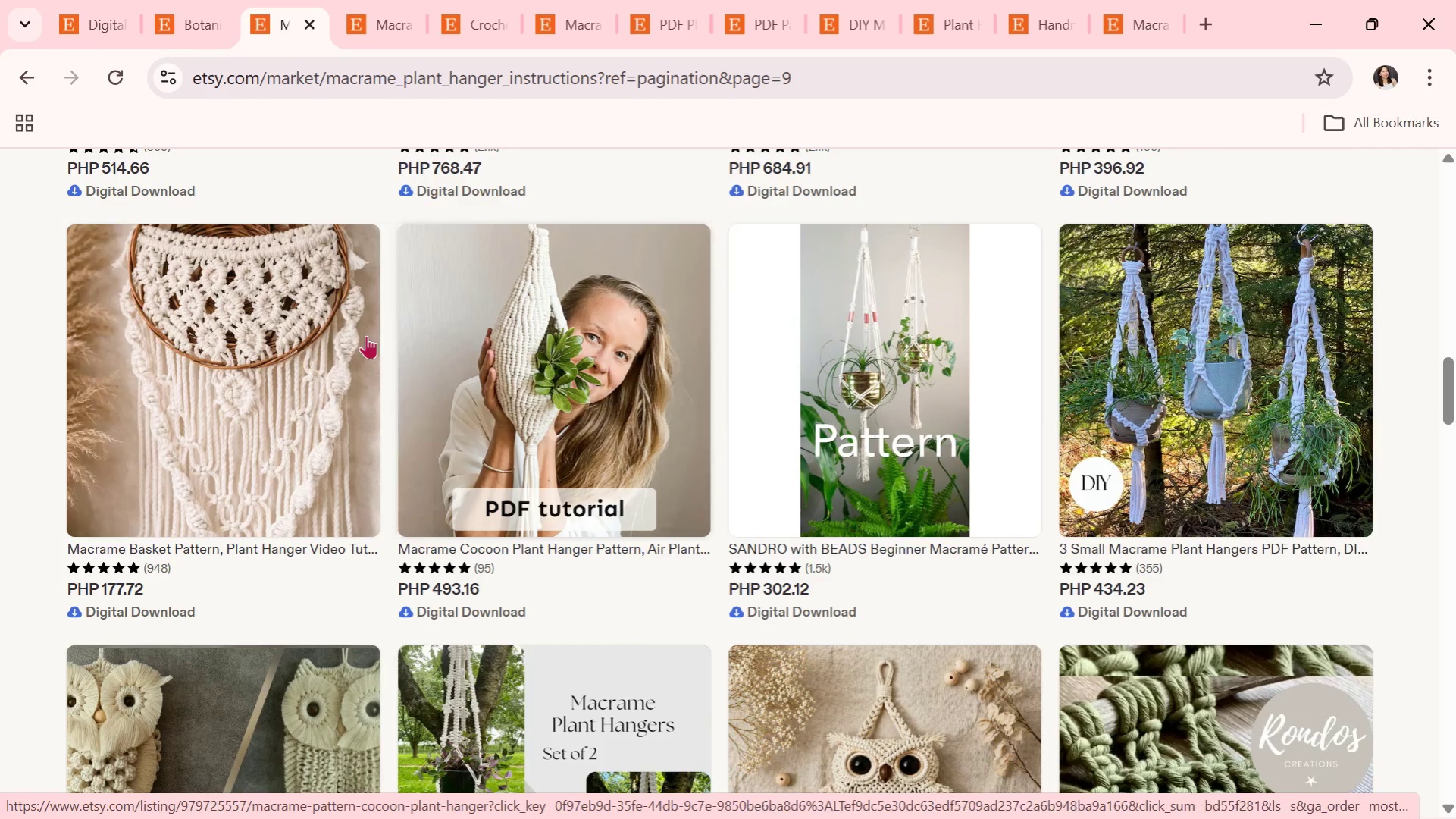 
left_click([303, 349])
 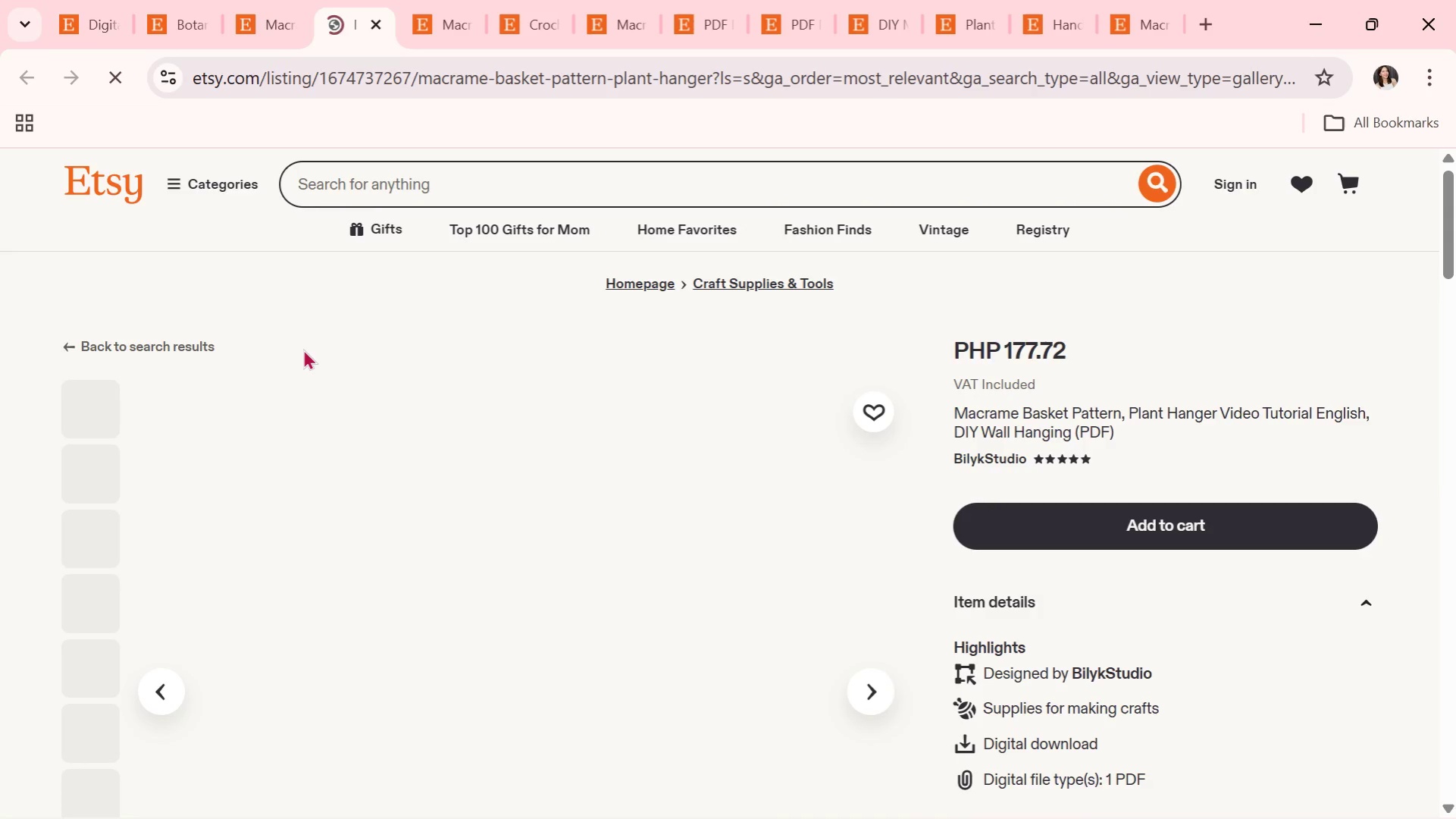 
scroll: coordinate [303, 349], scroll_direction: down, amount: 1.0
 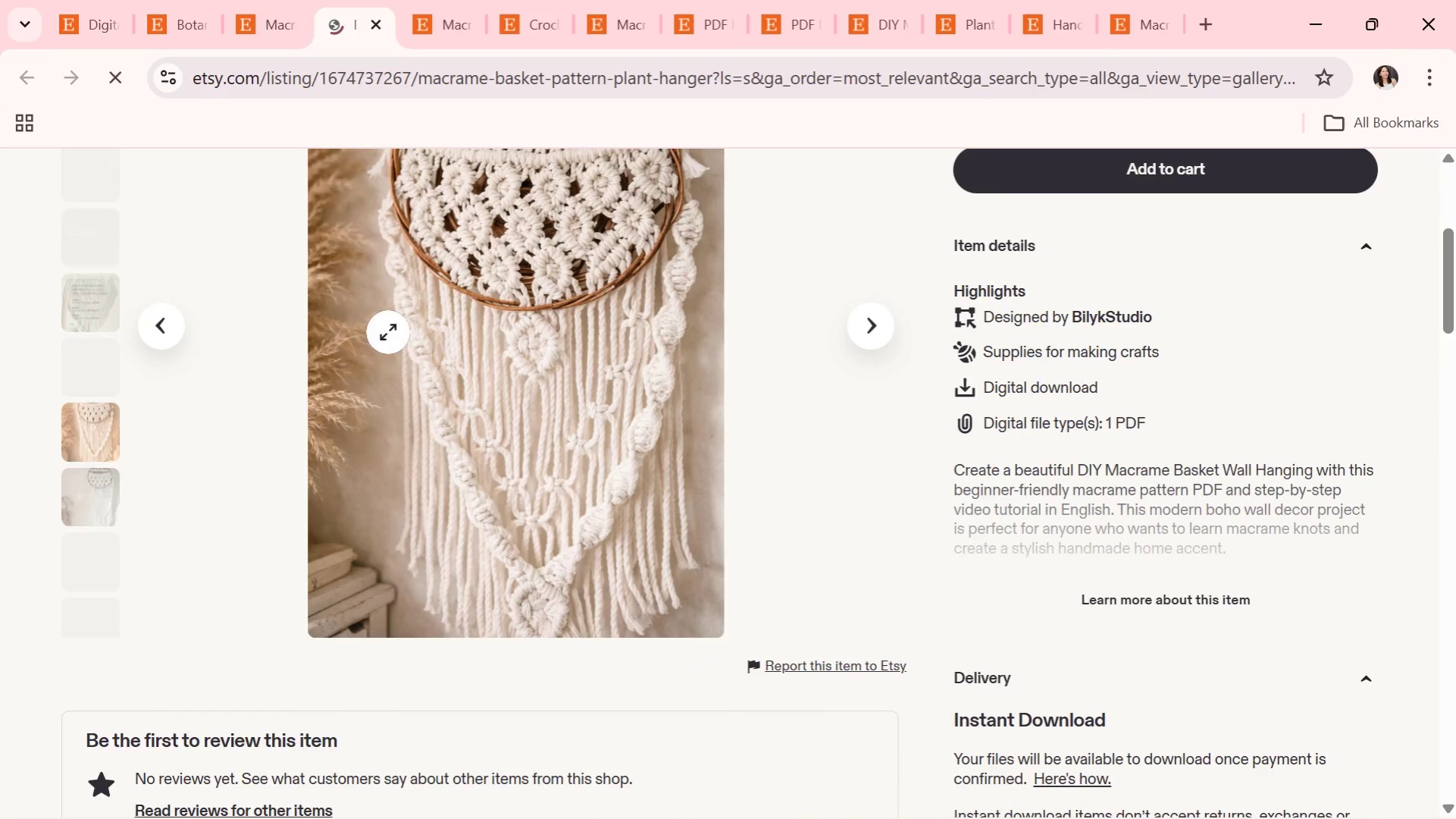 
scroll: coordinate [655, 420], scroll_direction: up, amount: 1.0
 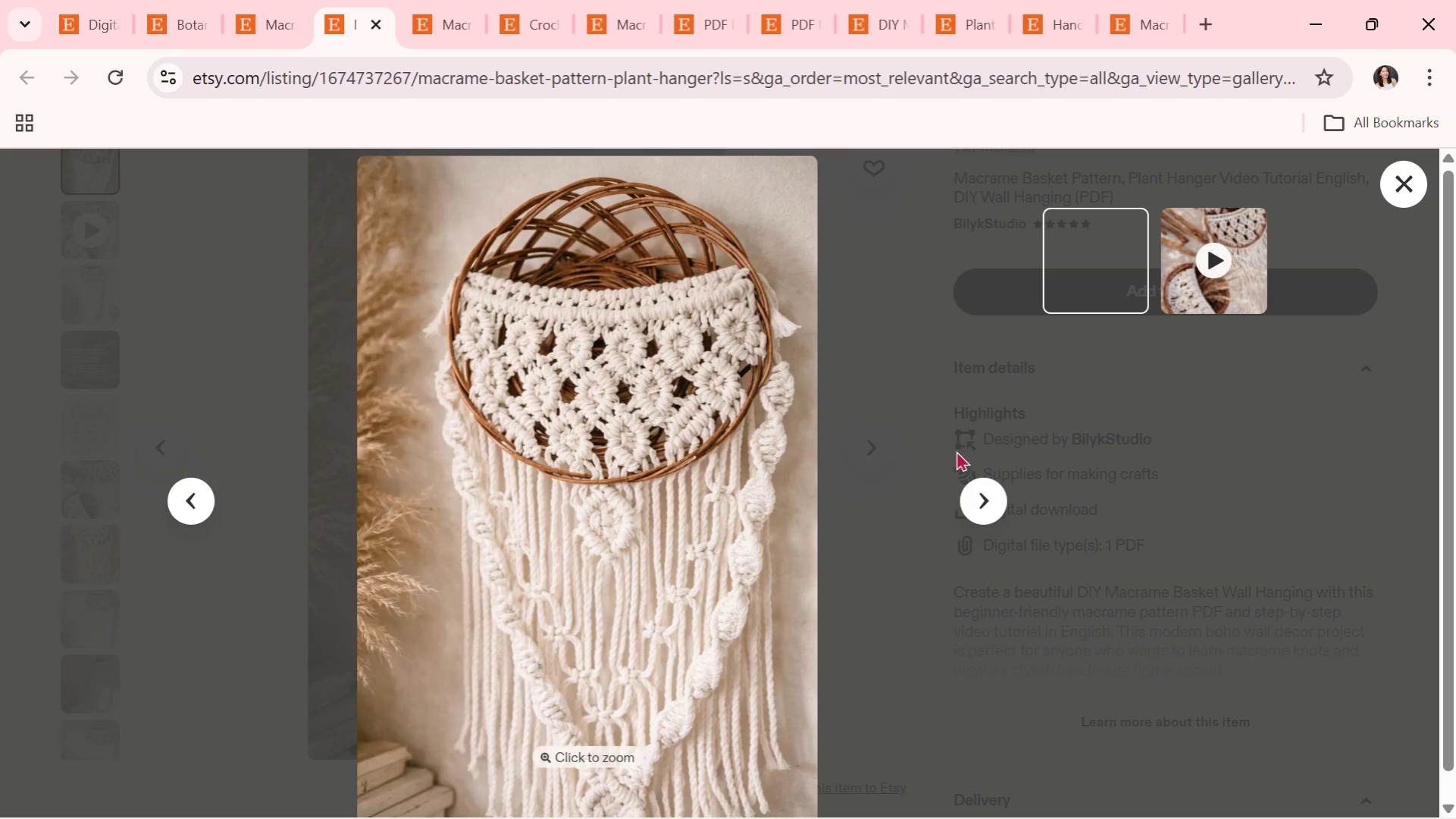 
left_click([977, 499])
 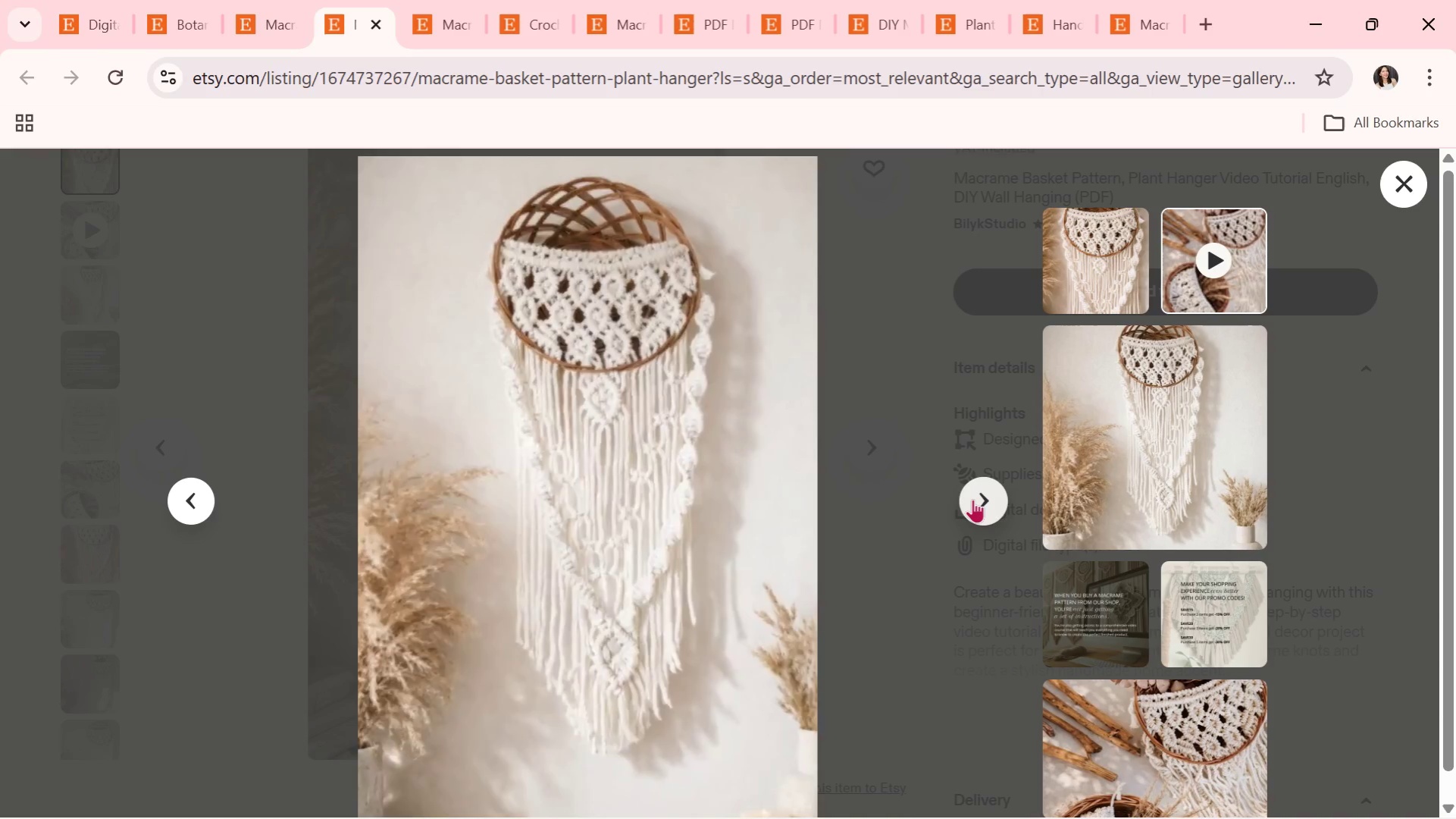 
wait(8.98)
 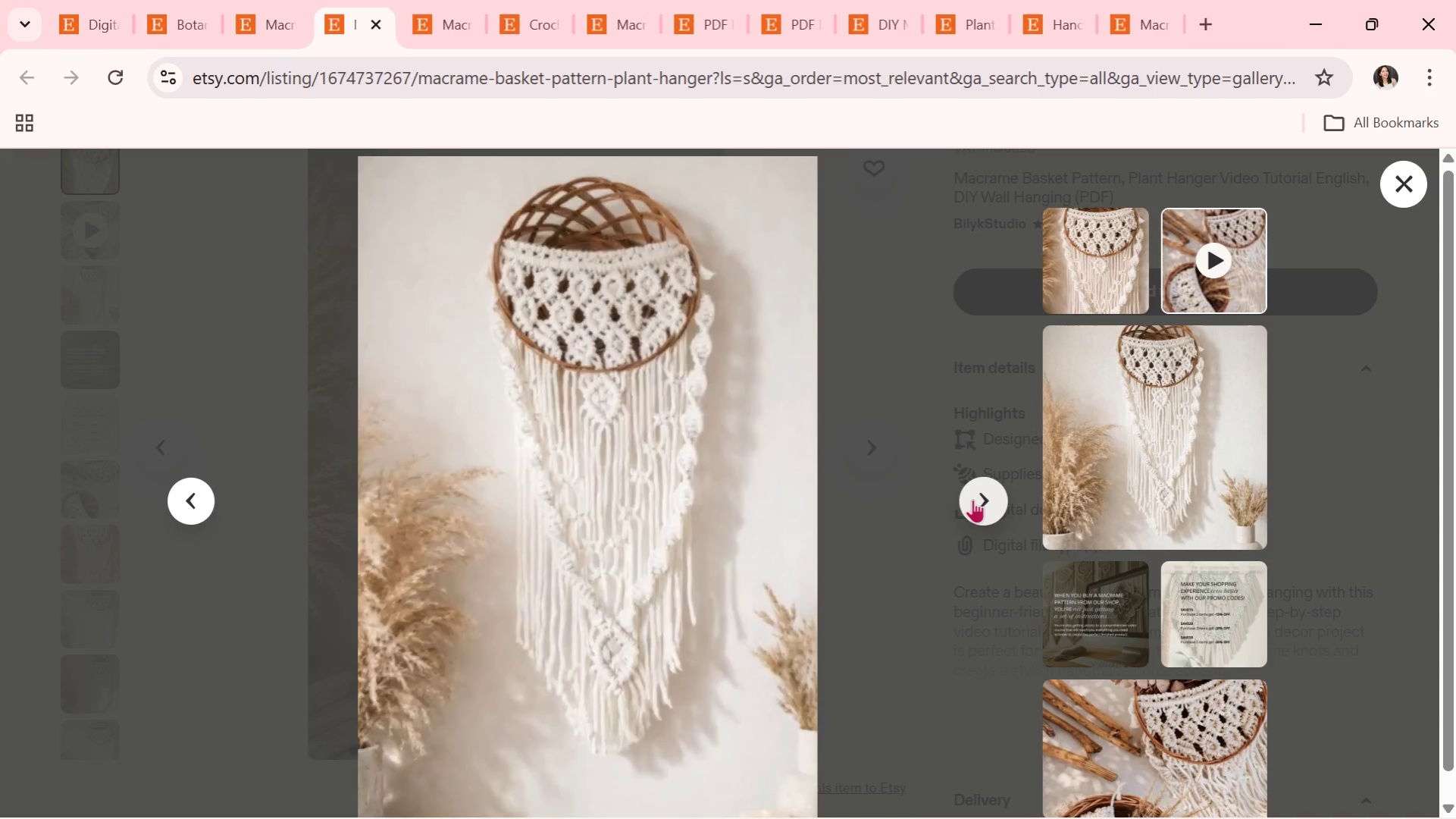 
left_click([989, 500])
 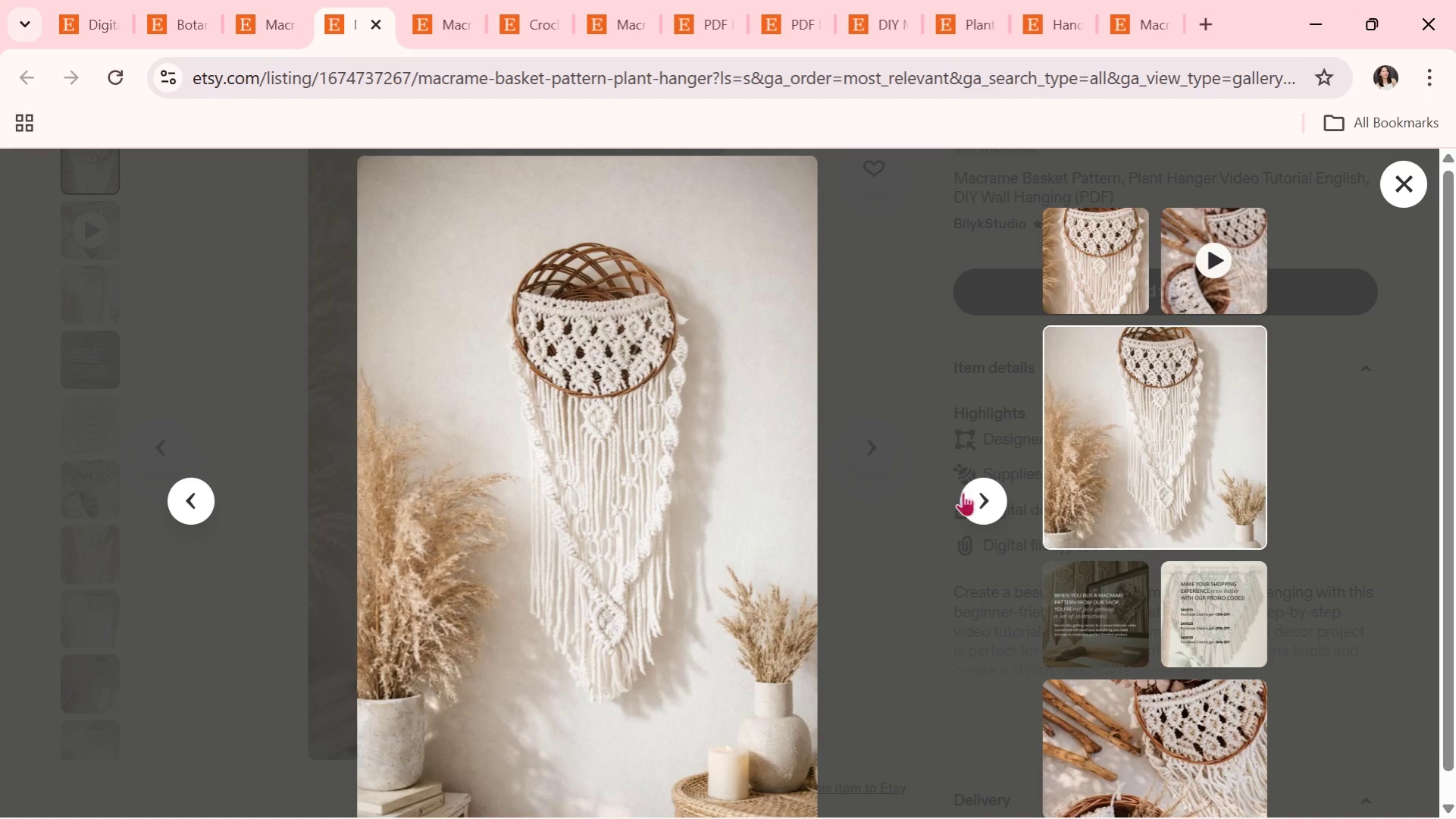 
left_click([988, 510])
 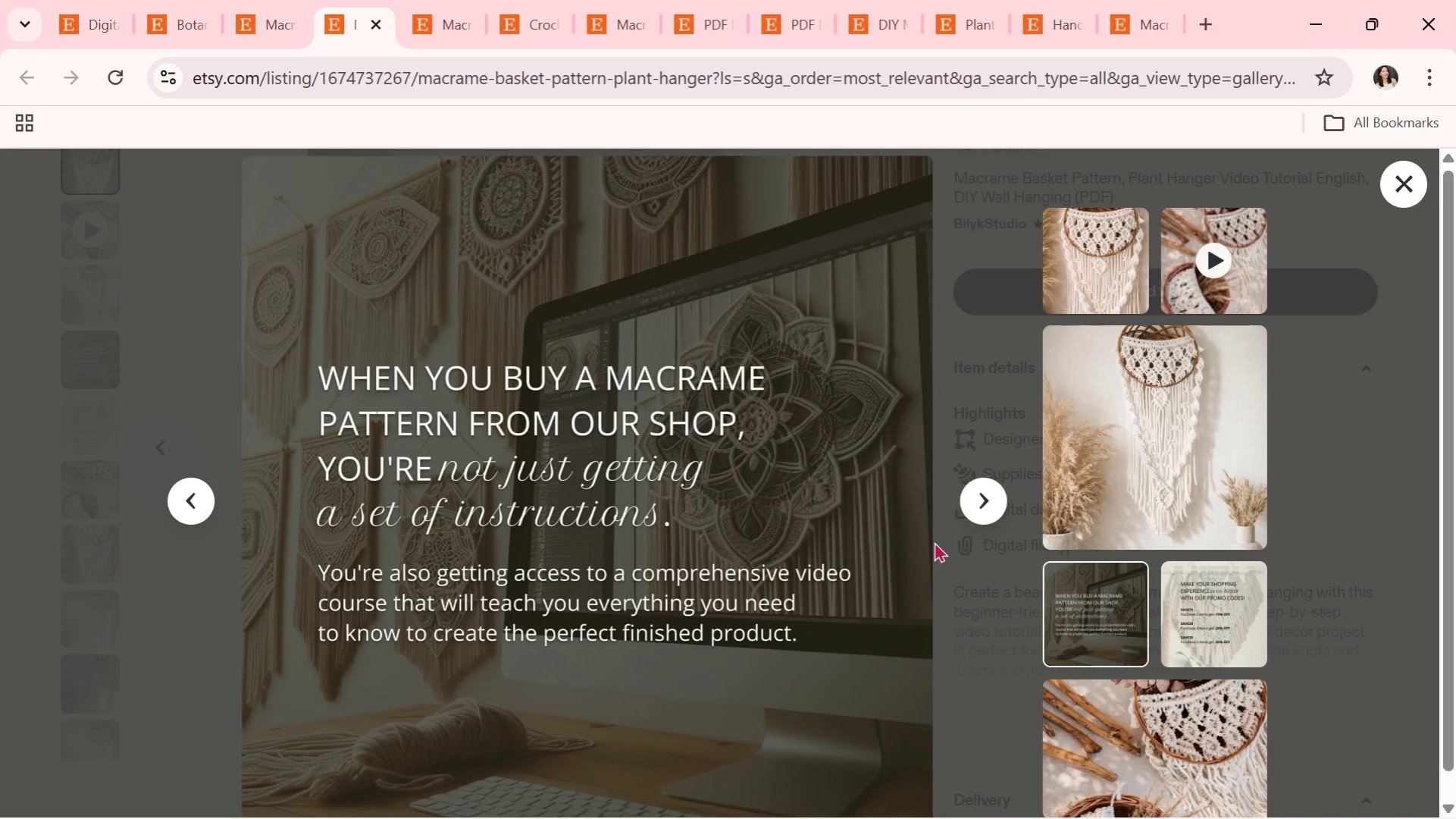 
left_click([945, 406])
 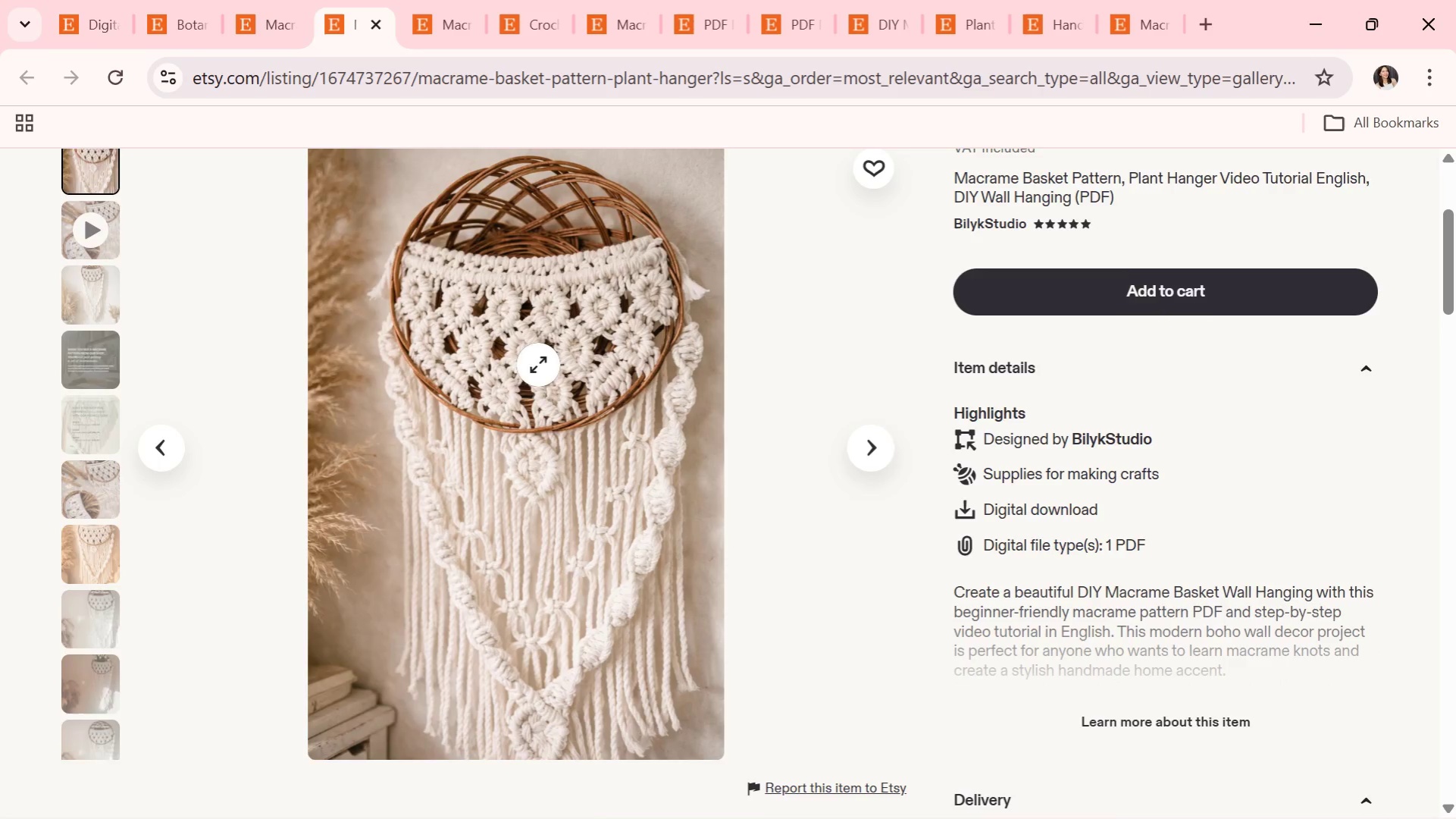 
scroll: coordinate [529, 371], scroll_direction: up, amount: 3.0
 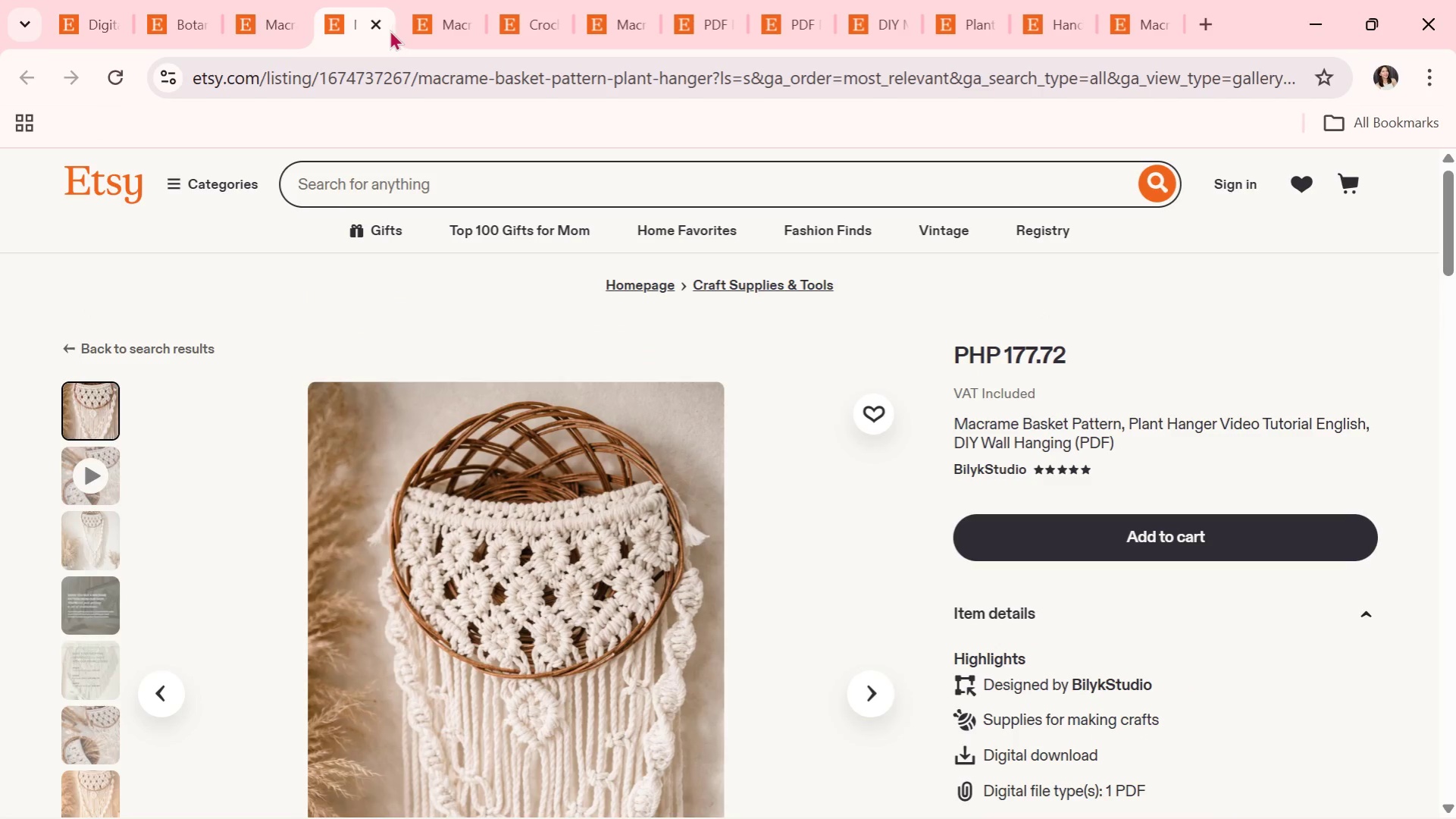 
left_click([377, 25])
 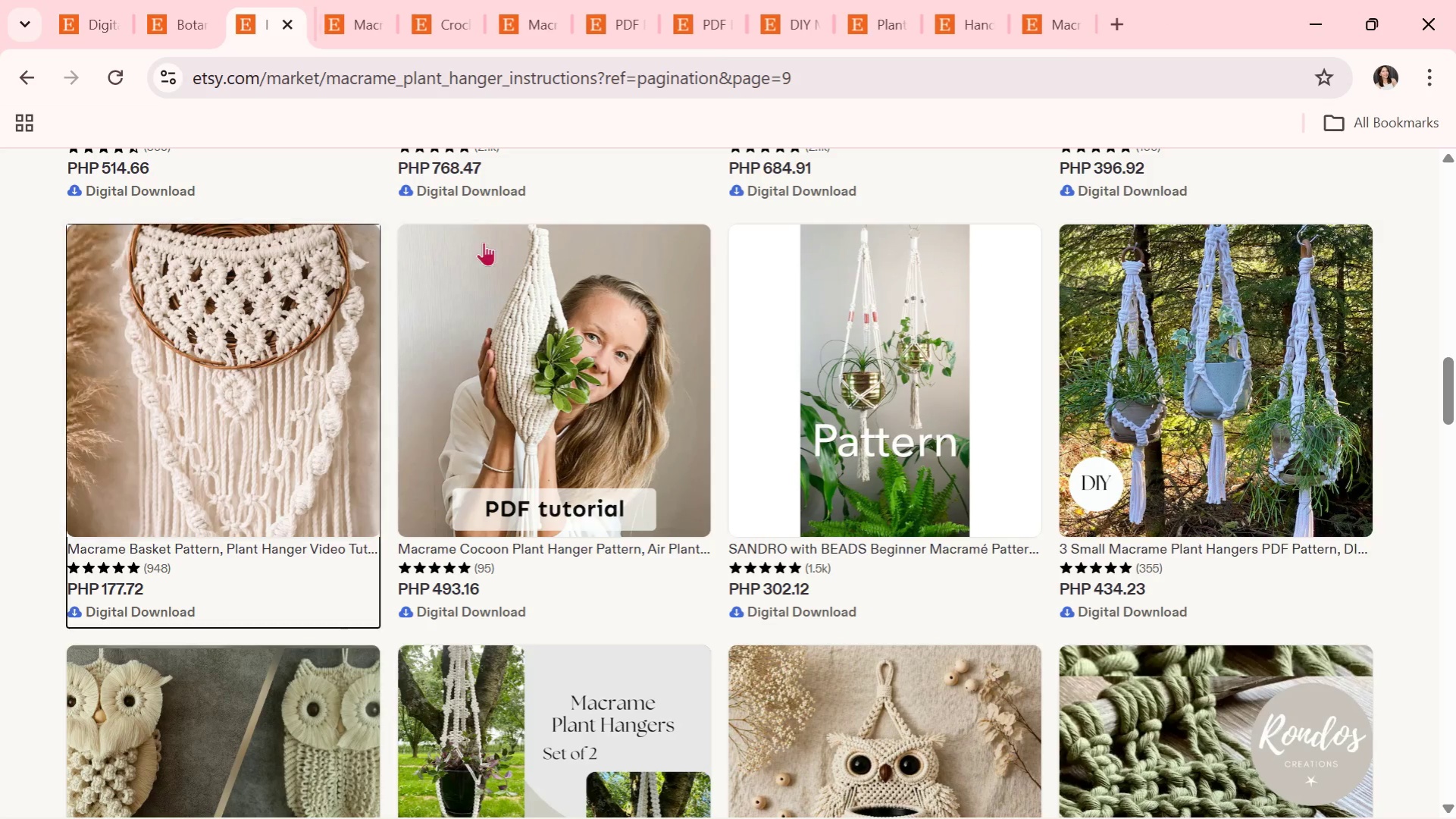 
mouse_move([500, 309])
 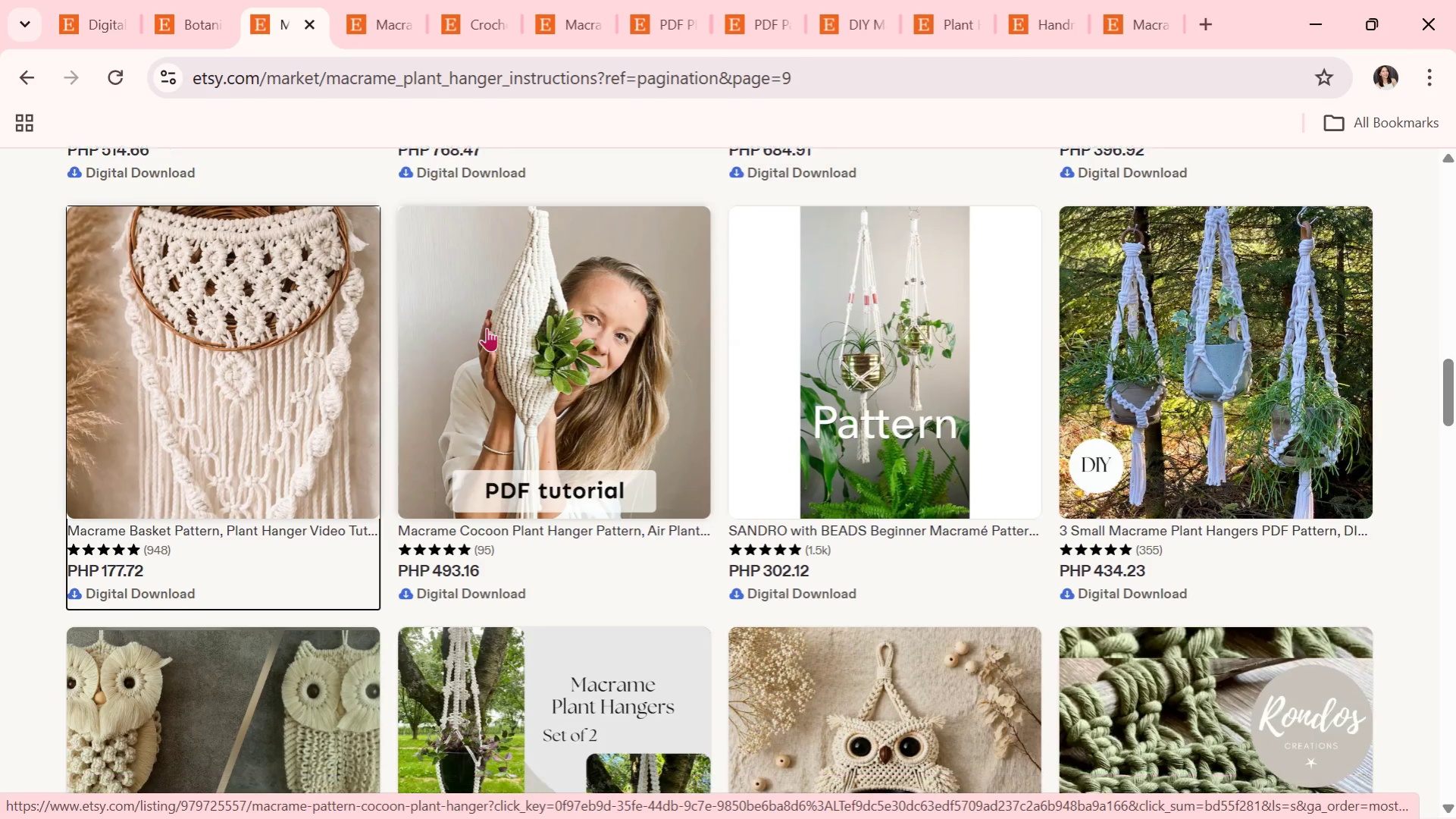 
scroll: coordinate [487, 328], scroll_direction: down, amount: 1.0
 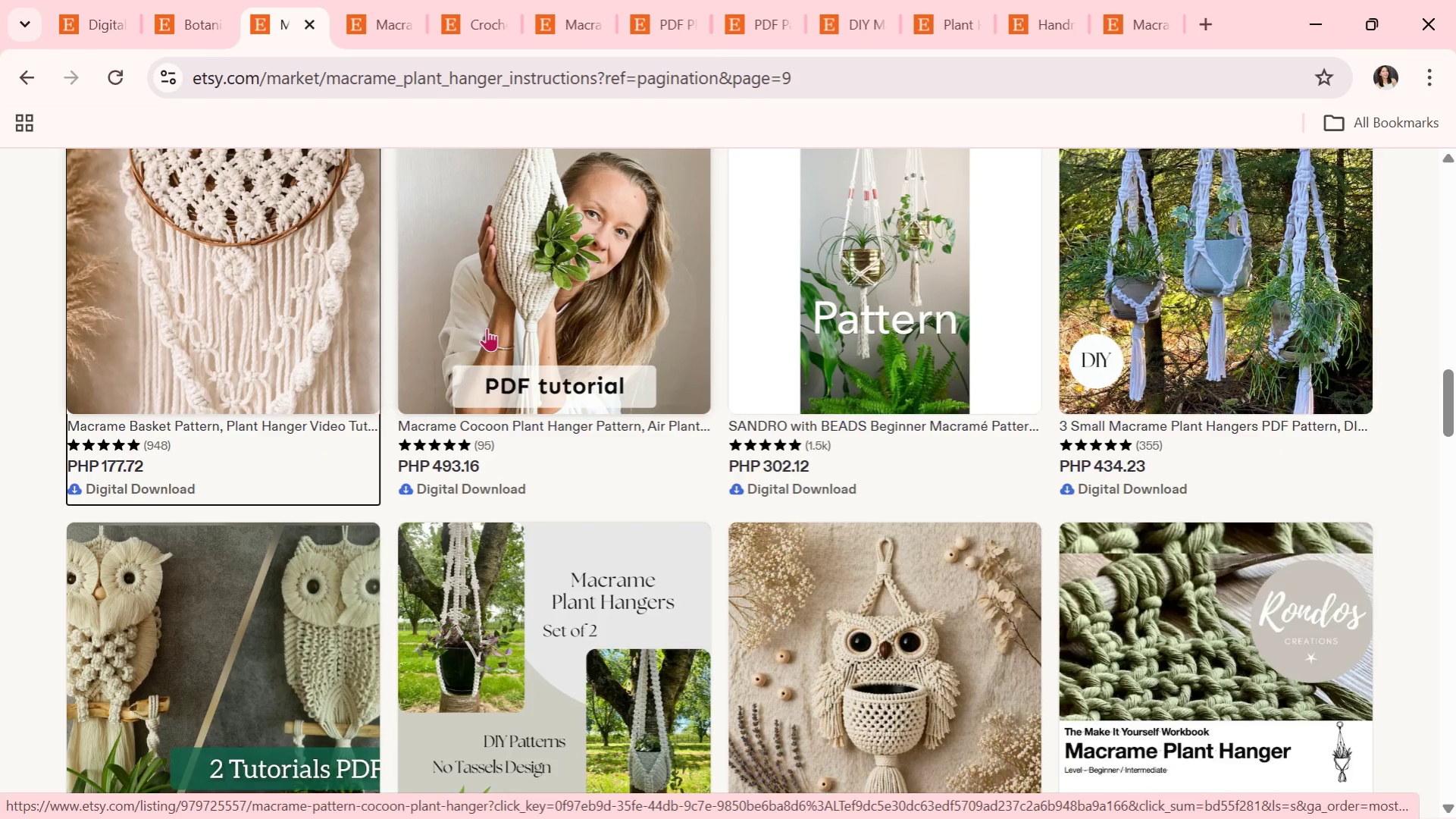 
scroll: coordinate [486, 339], scroll_direction: none, amount: 0.0
 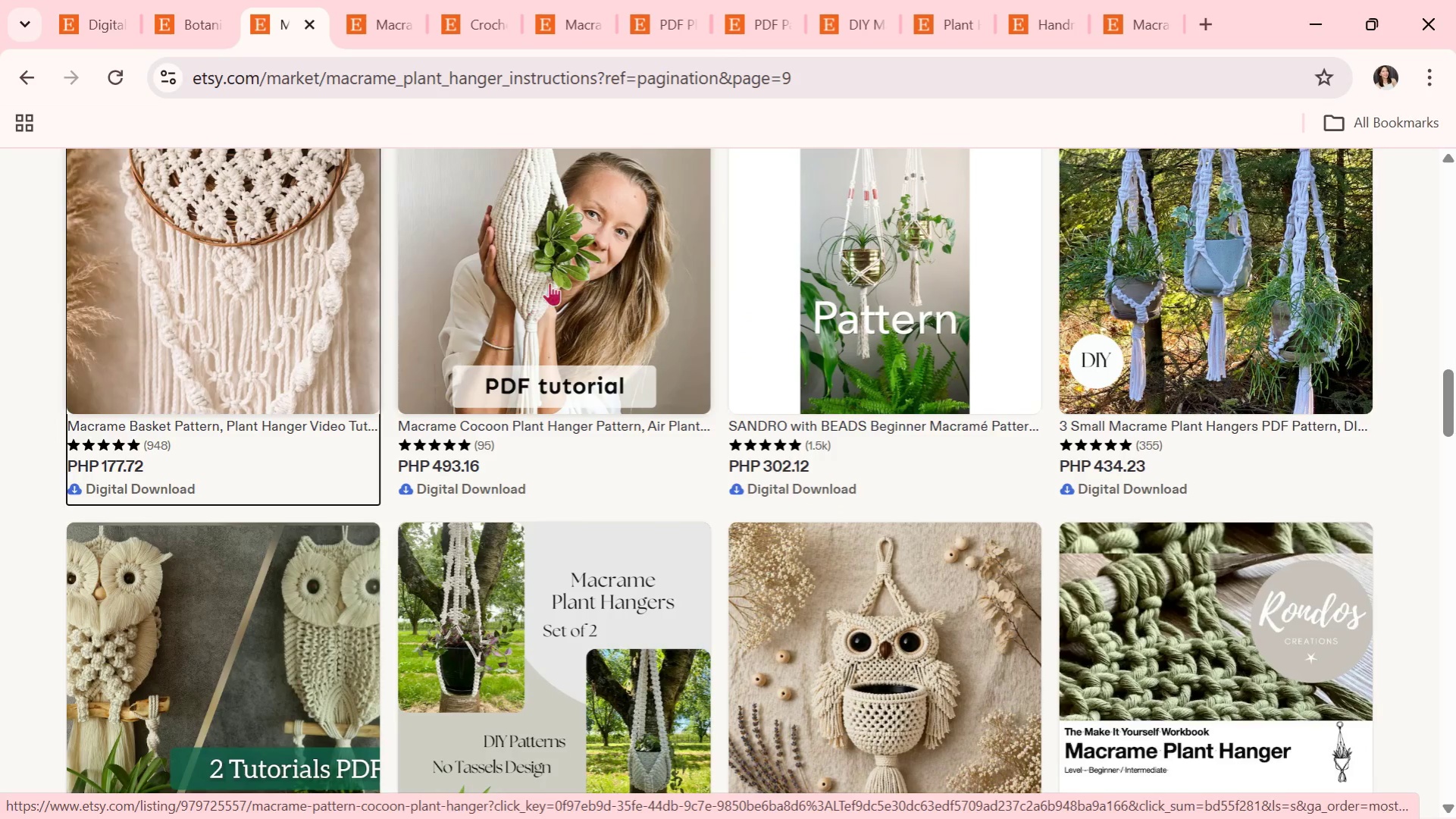 
left_click([556, 272])
 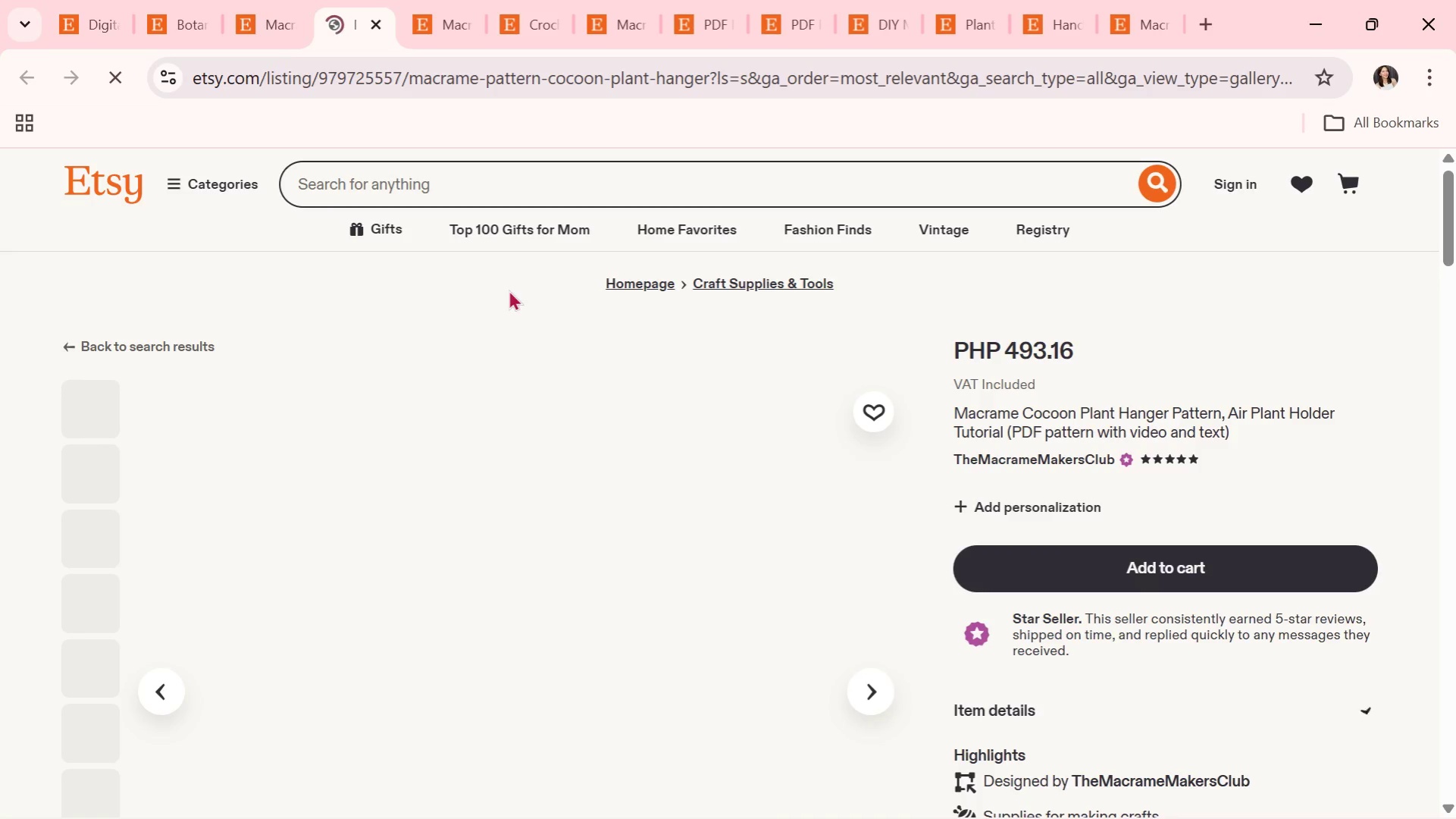 
scroll: coordinate [497, 361], scroll_direction: down, amount: 2.0
 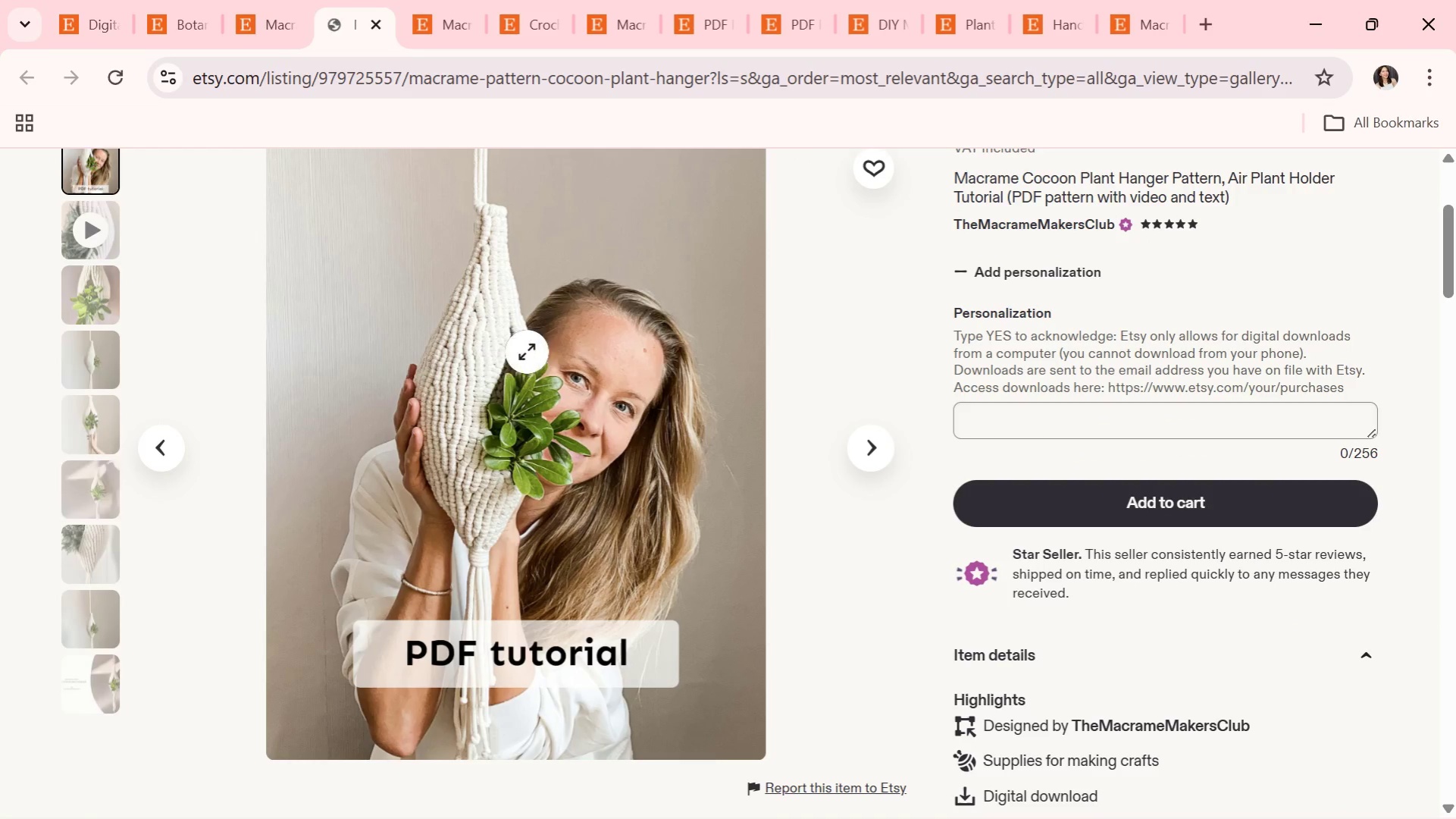 
scroll: coordinate [583, 366], scroll_direction: none, amount: 0.0
 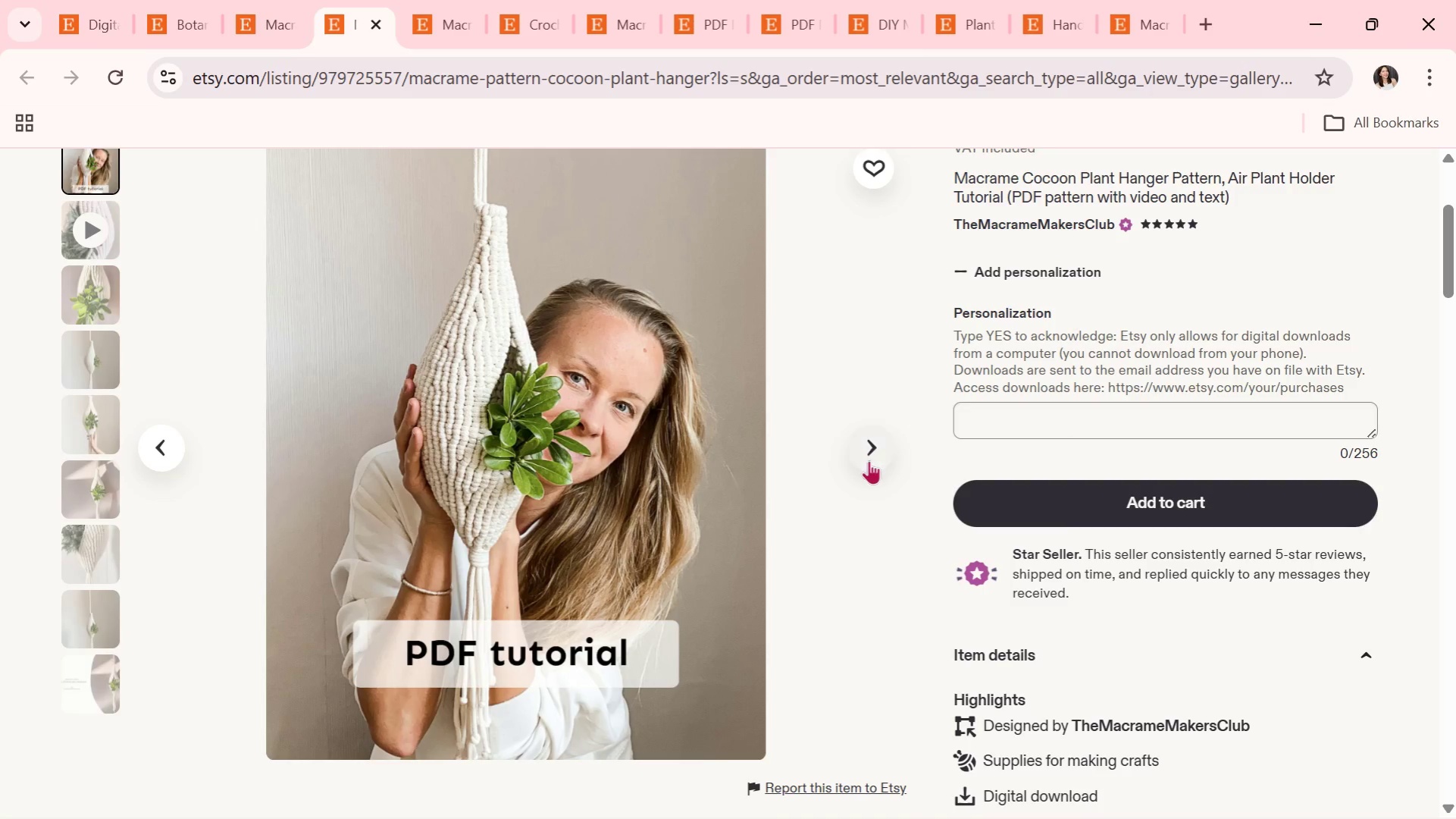 
left_click([865, 453])
 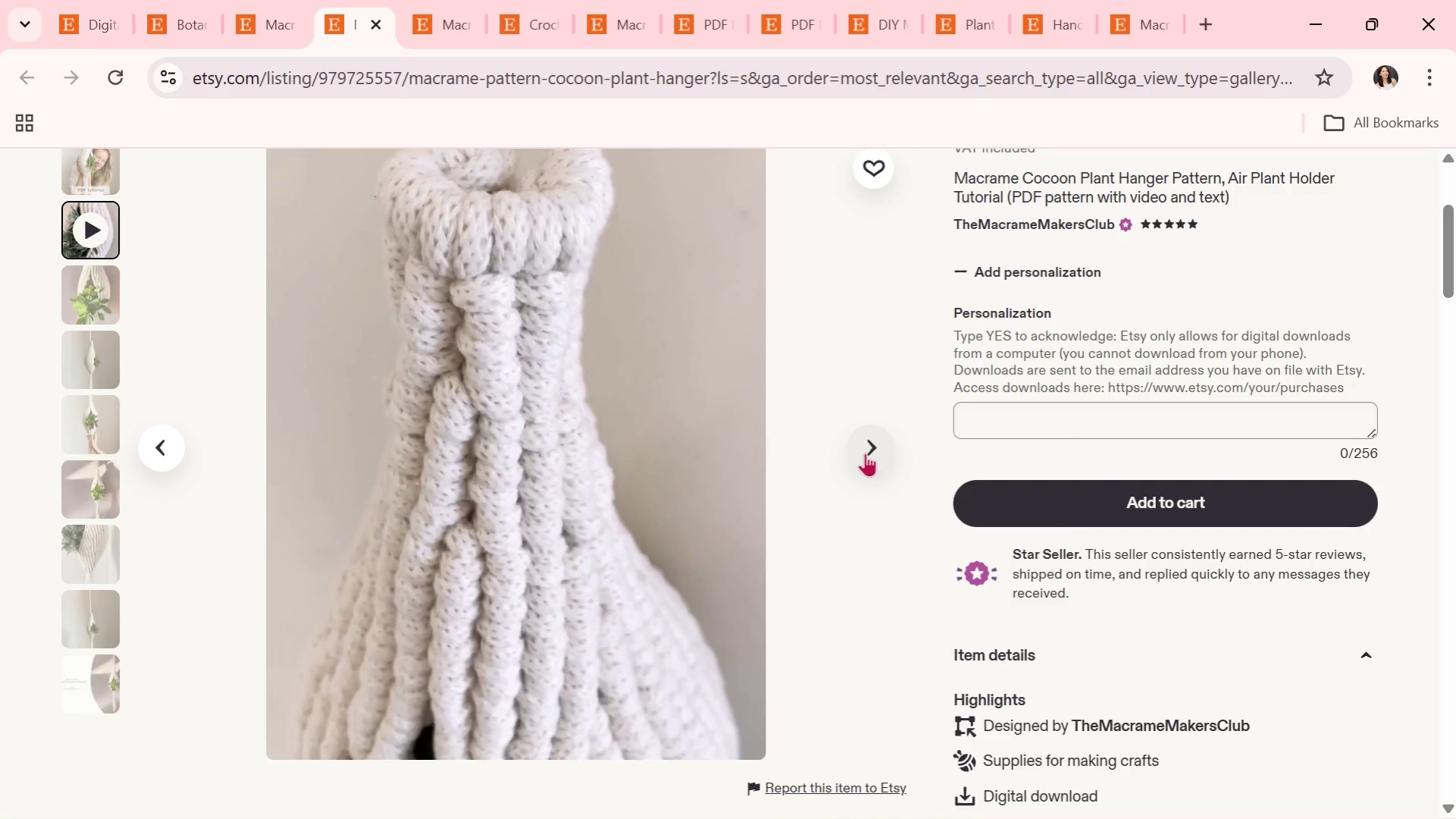 
wait(5.99)
 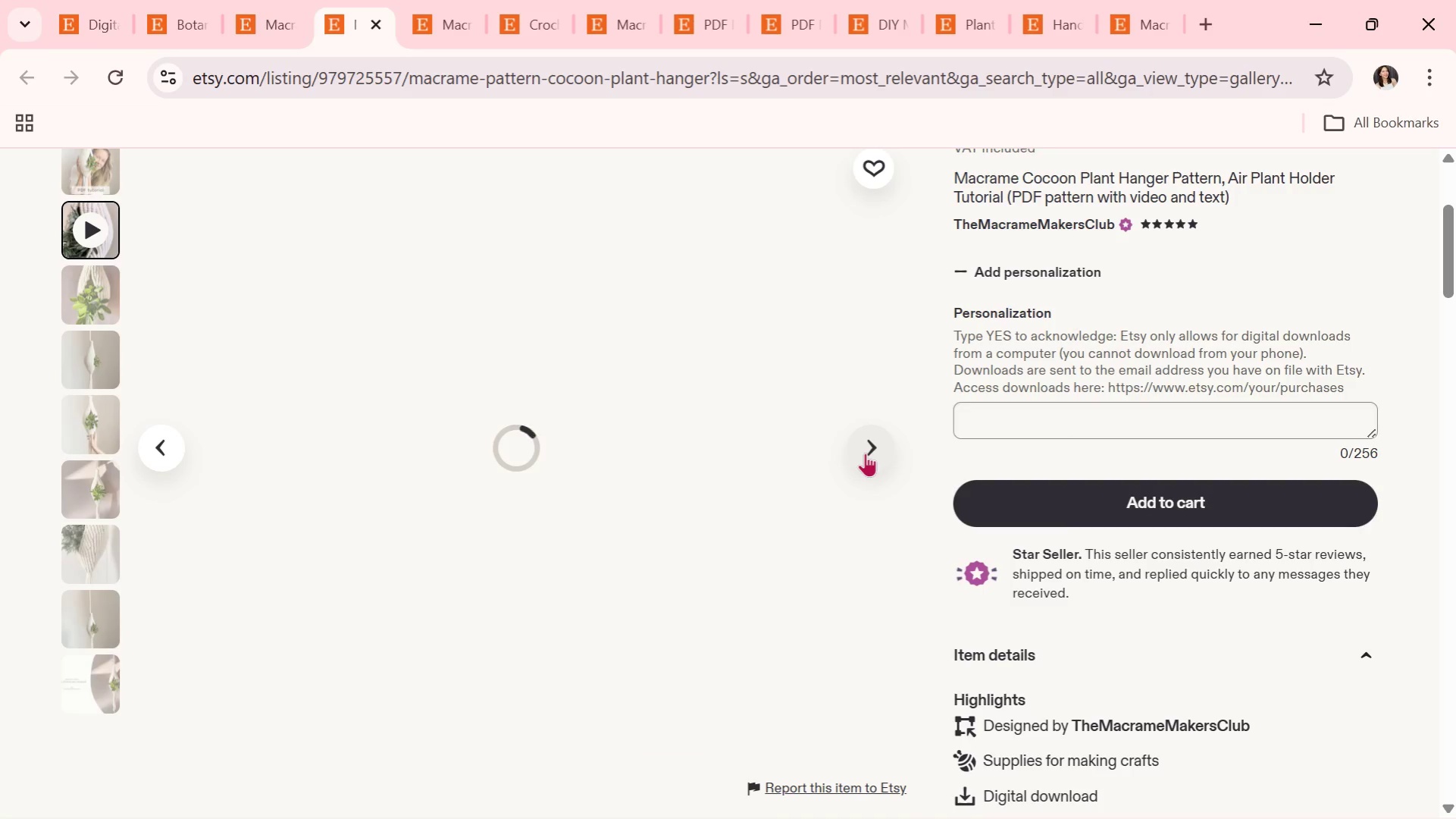 
mouse_move([872, 441])
 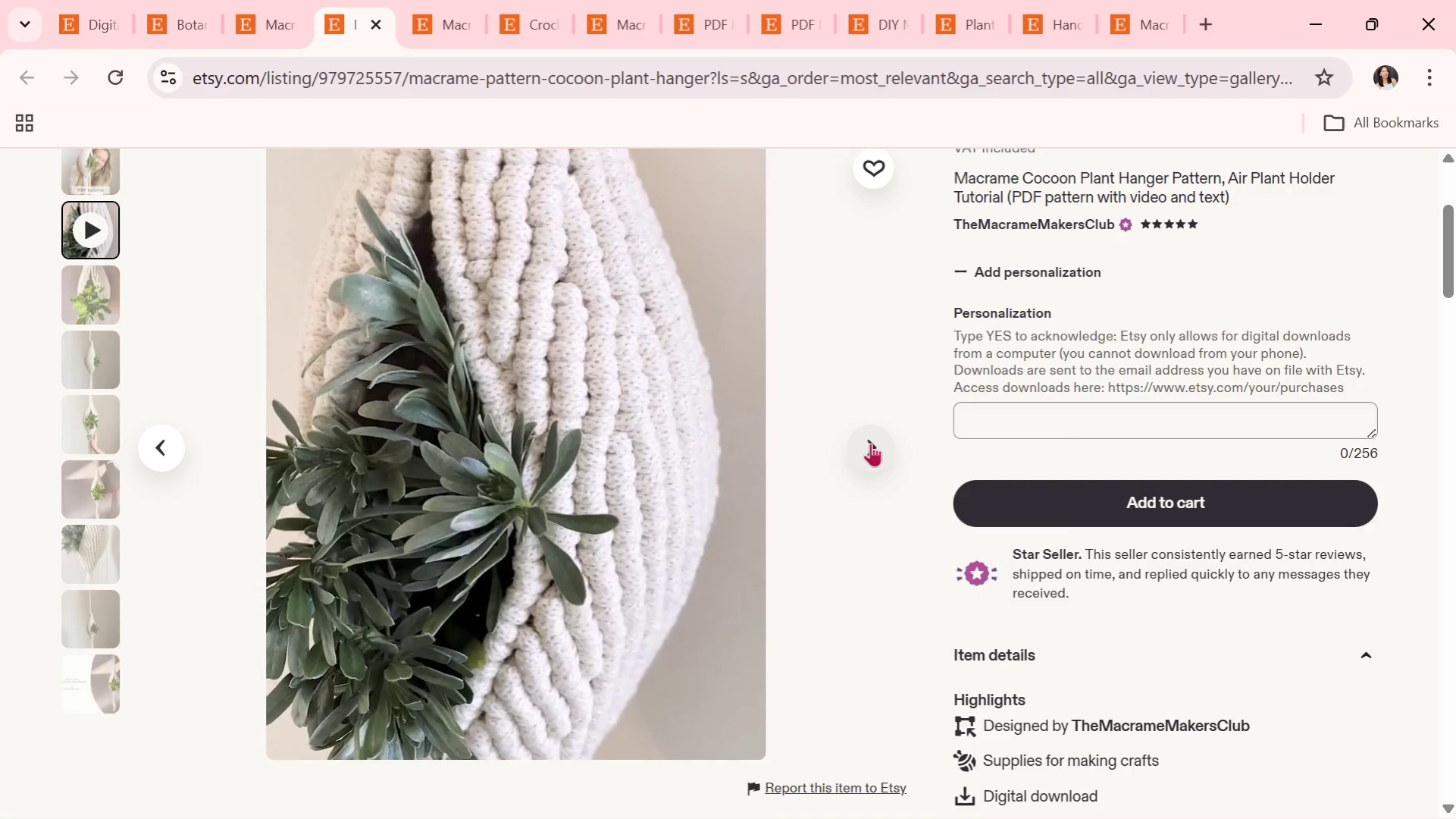 
left_click([870, 443])
 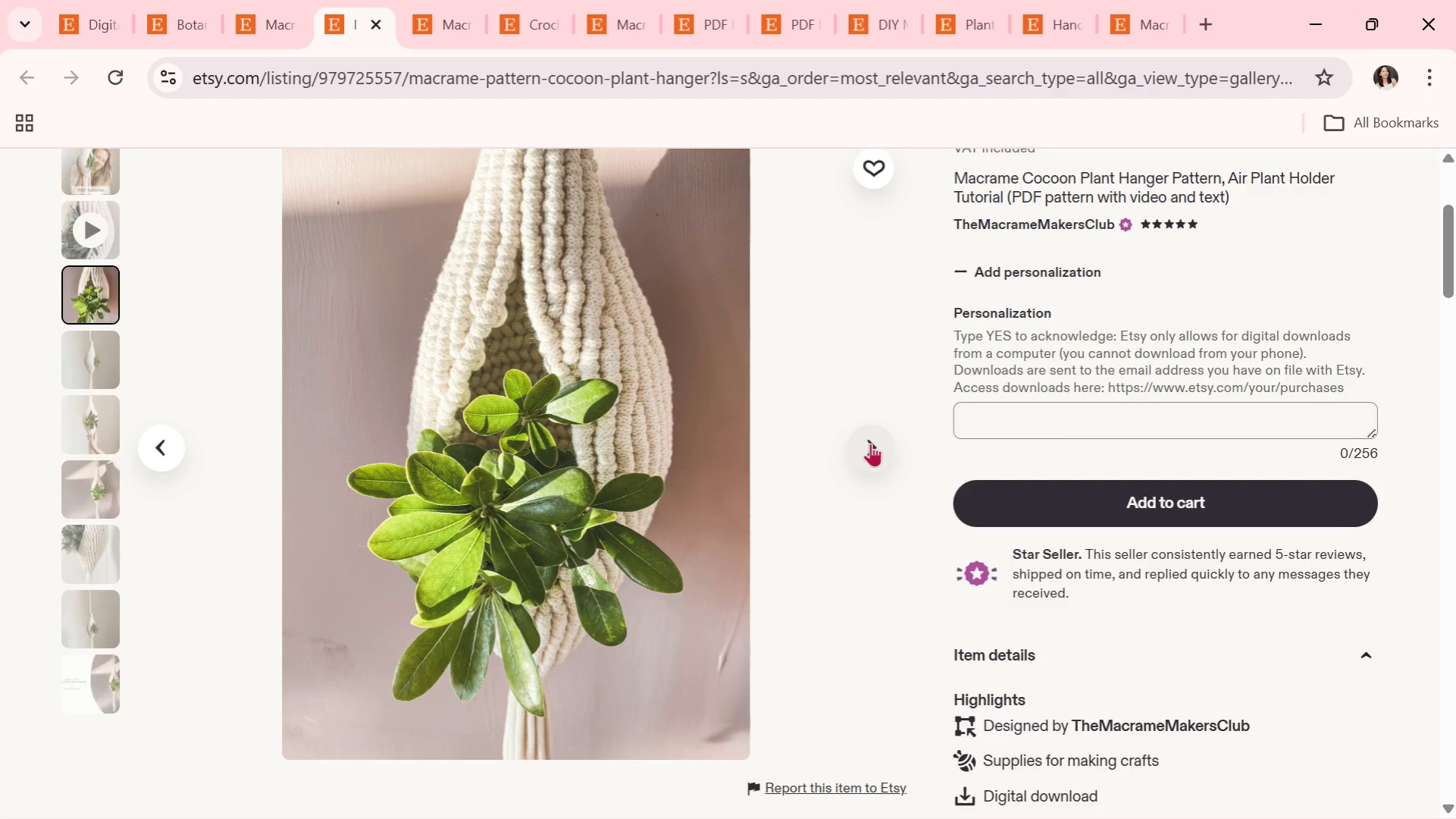 
wait(5.58)
 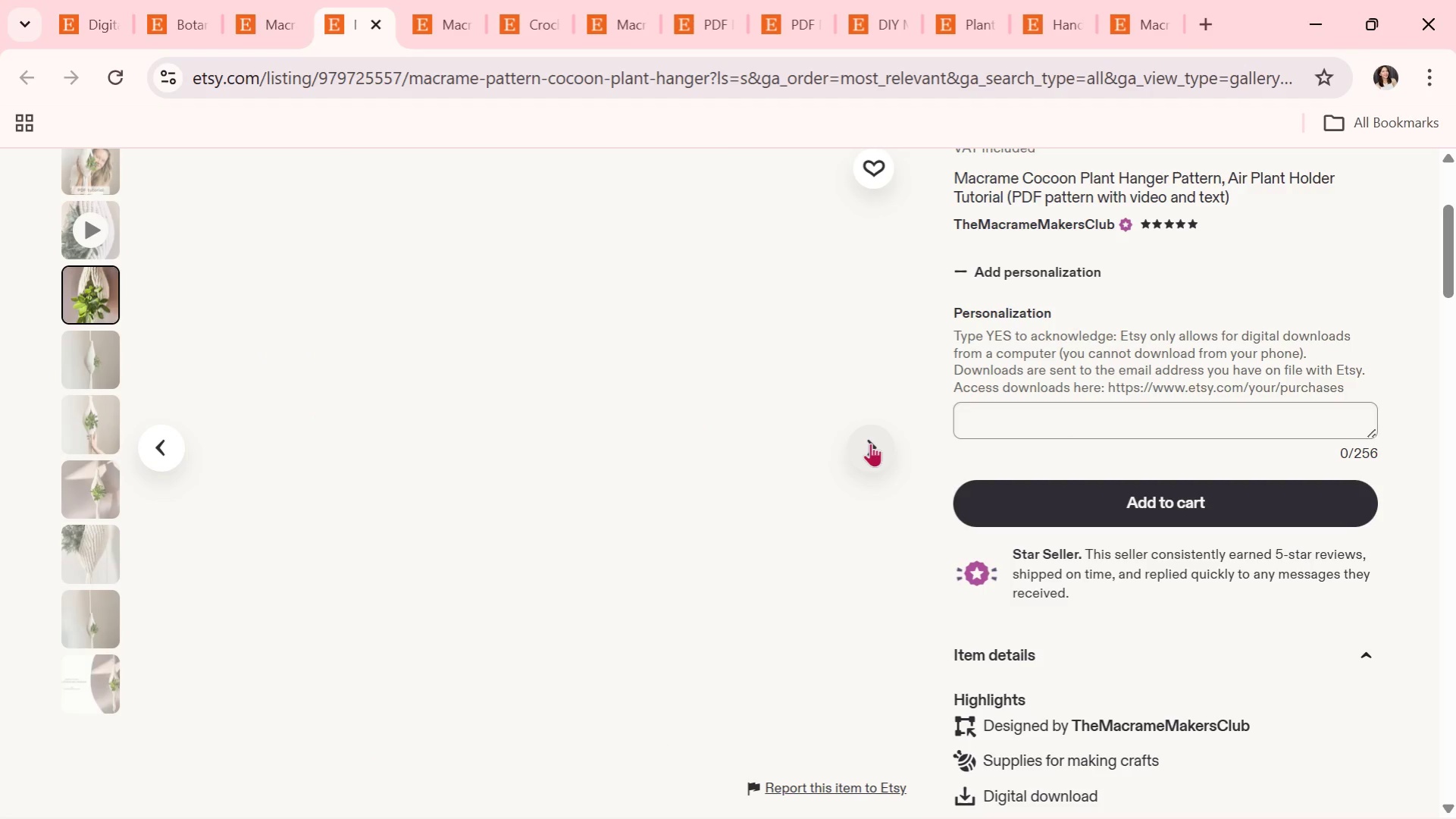 
left_click([870, 443])
 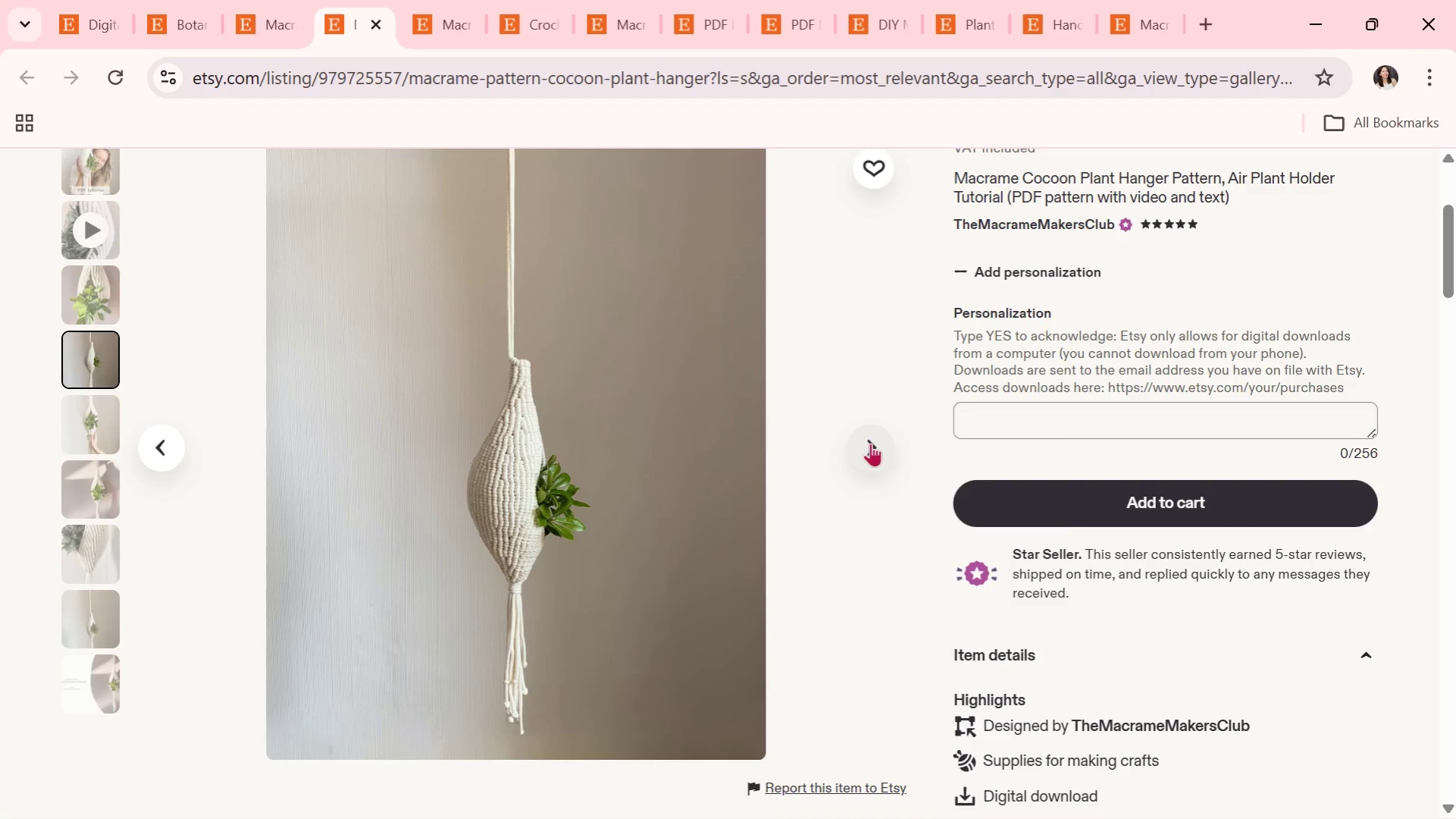 
left_click([870, 443])
 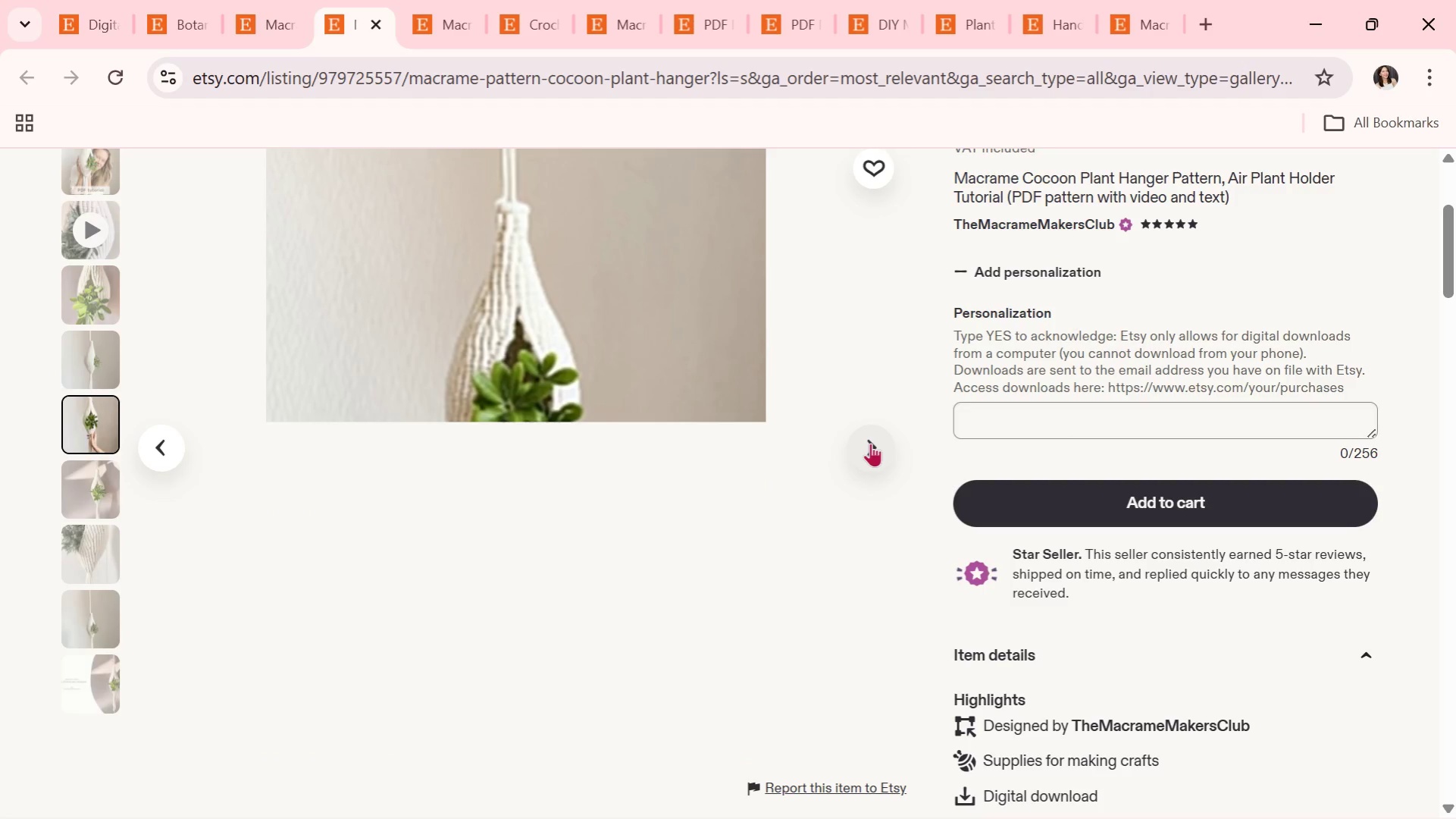 
left_click([870, 443])
 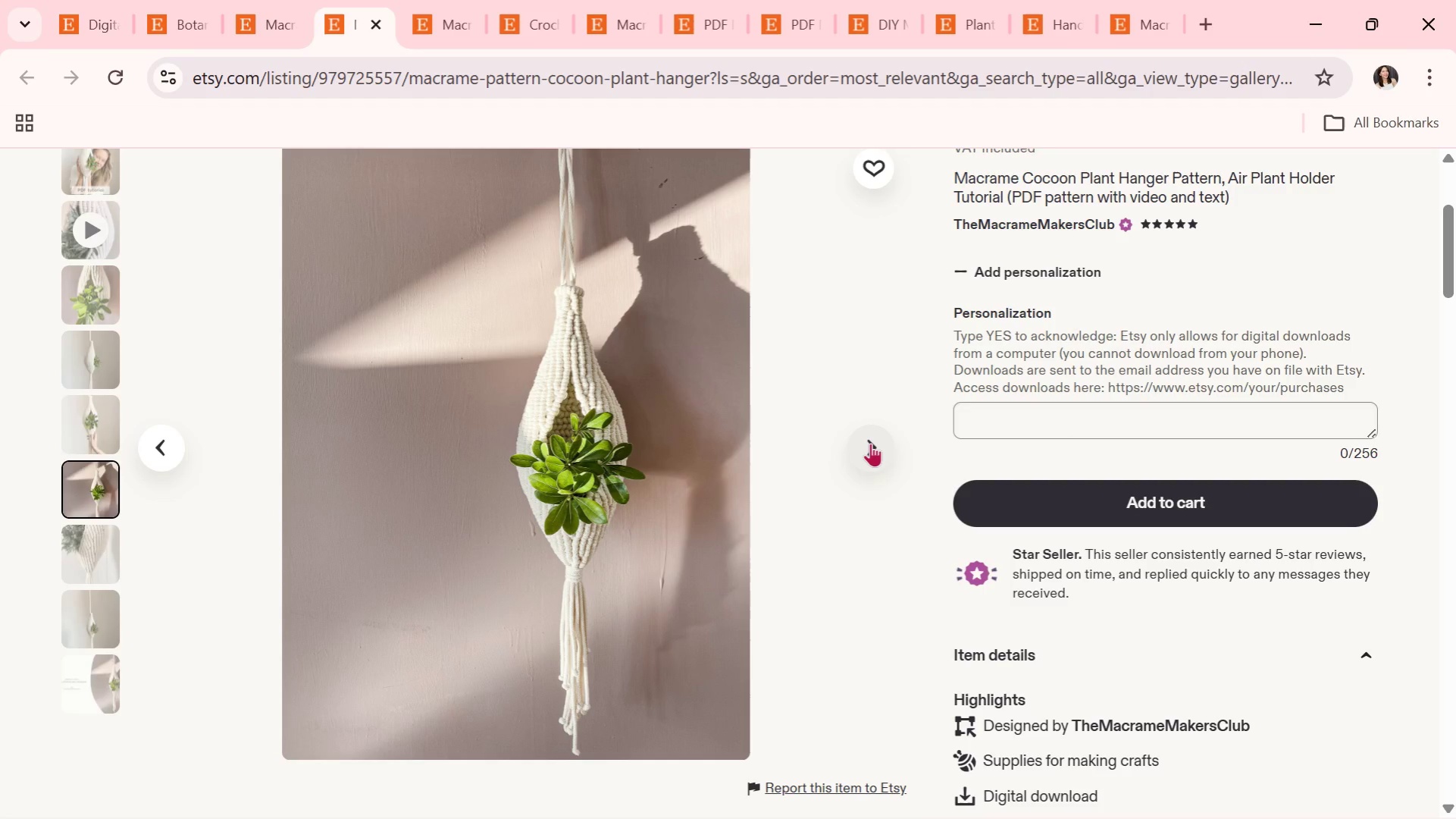 
wait(5.84)
 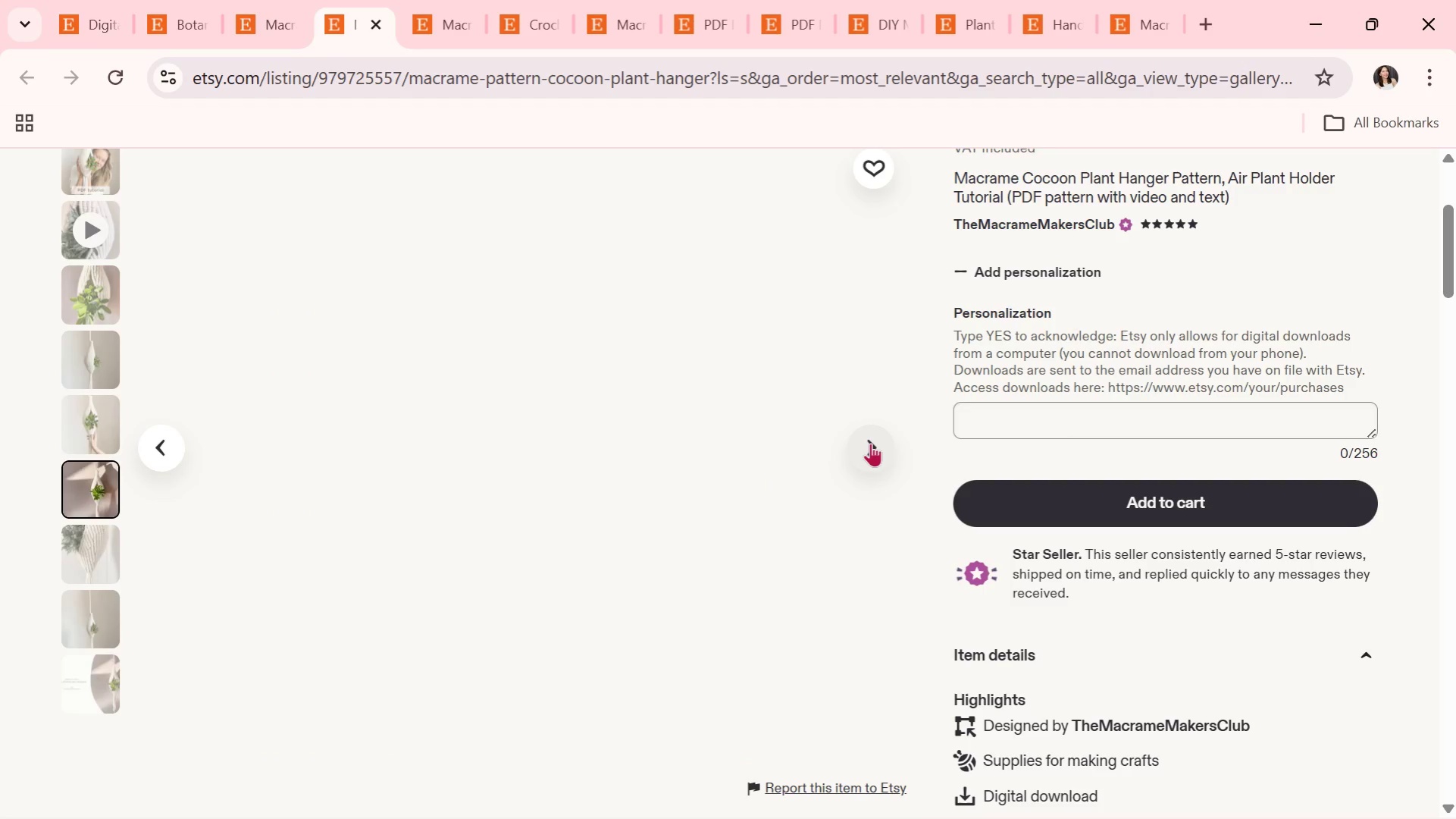 
left_click([870, 443])
 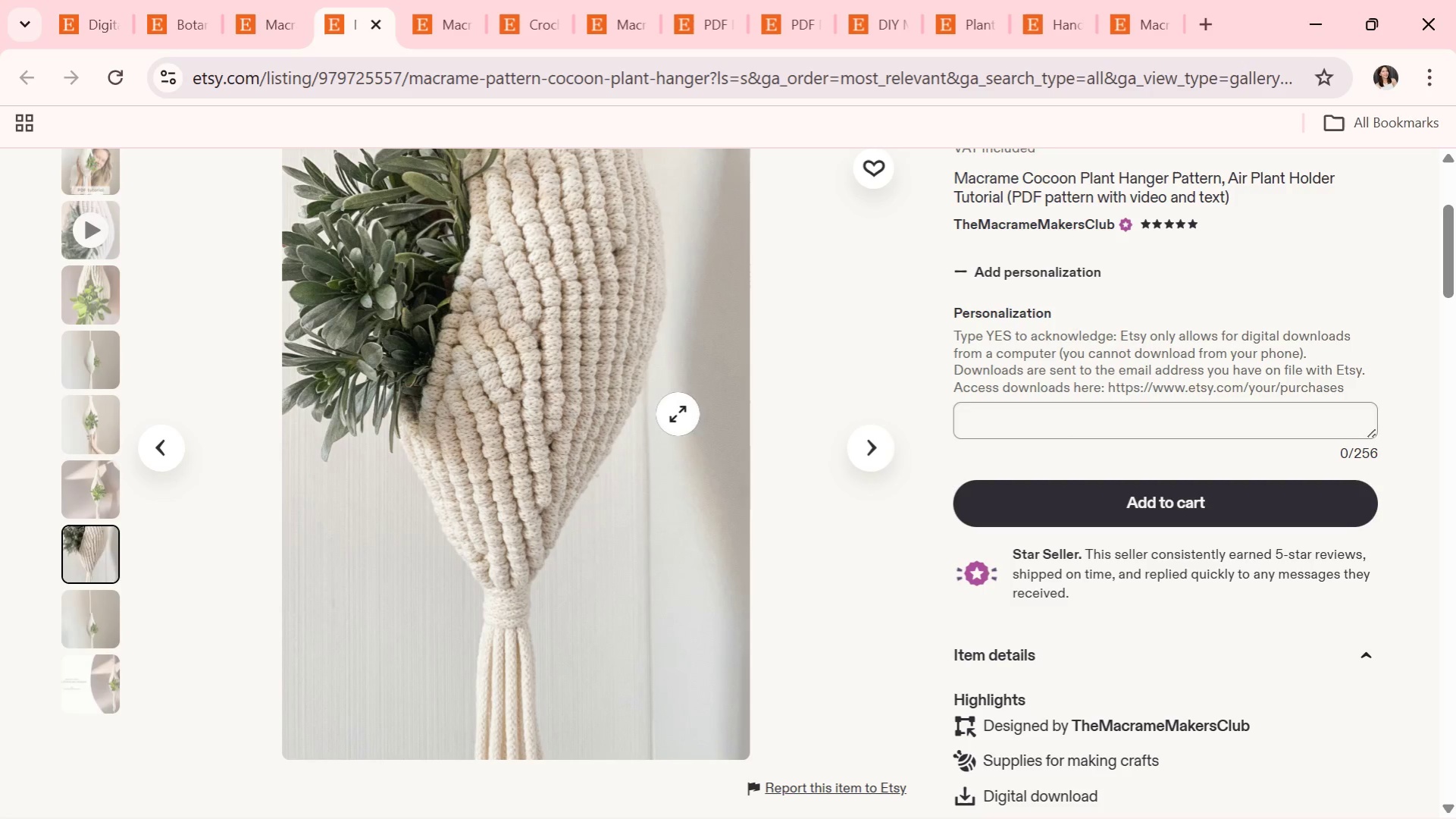 
key(Alt+Tab)